 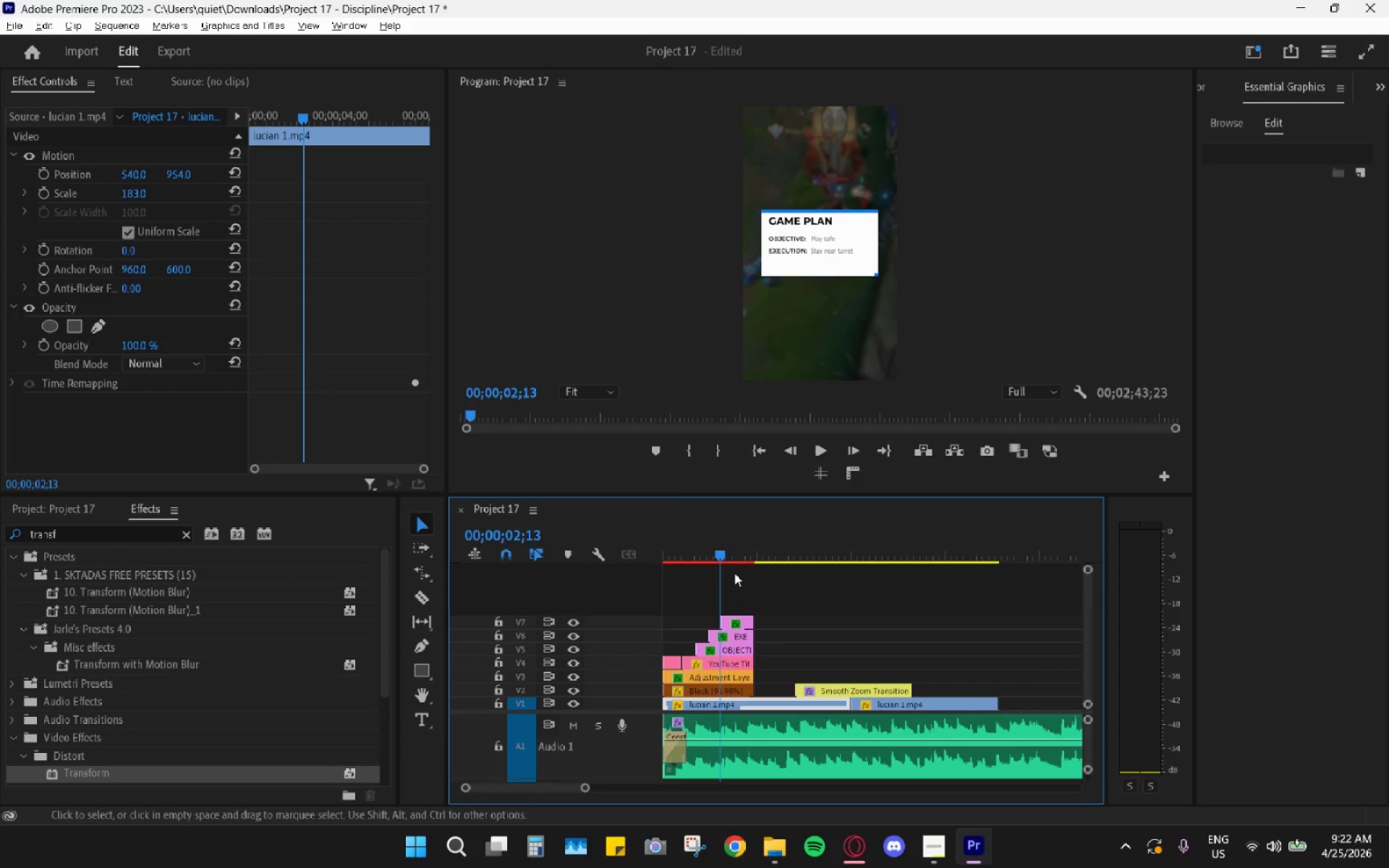 
key(Space)
 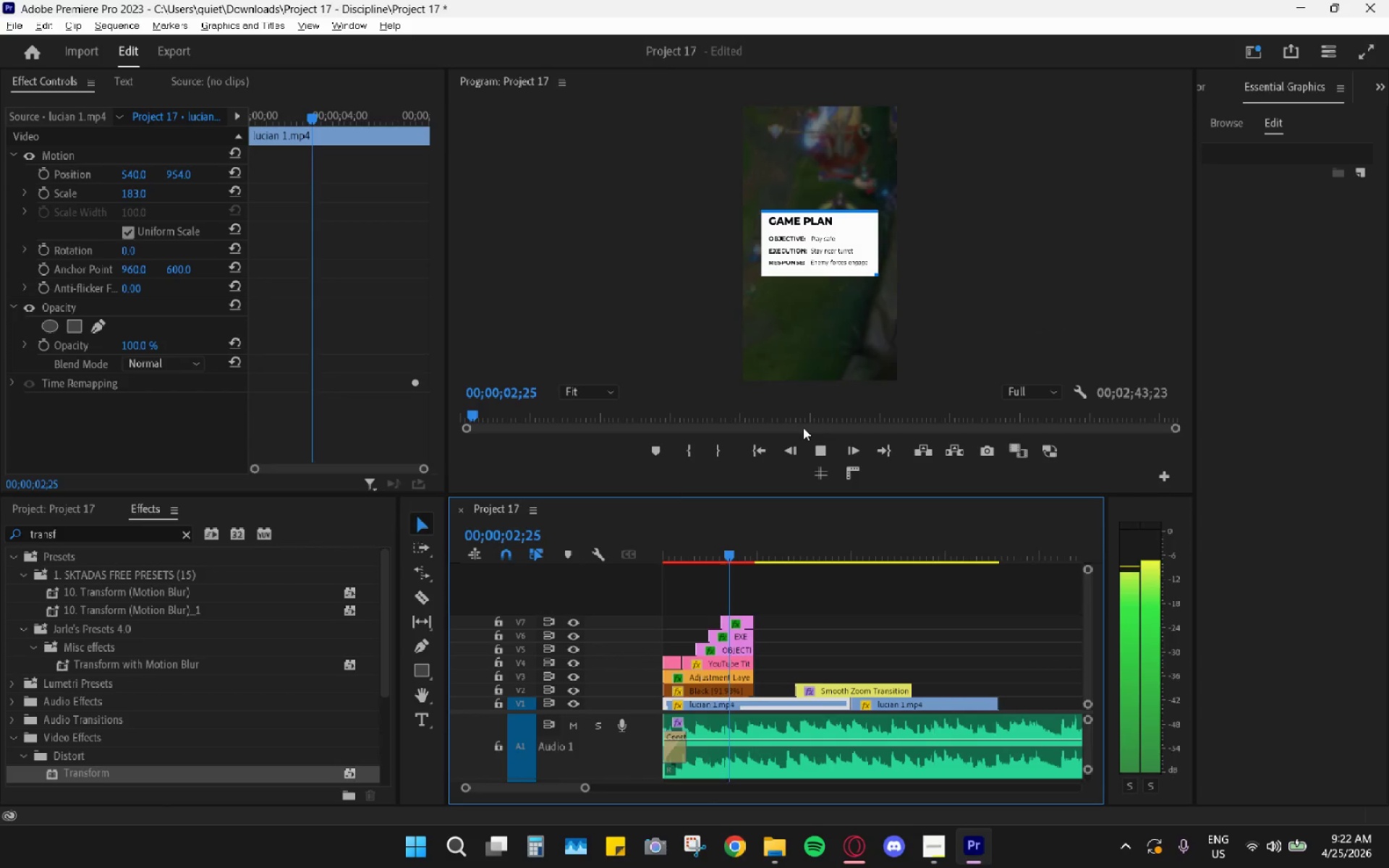 
key(Space)
 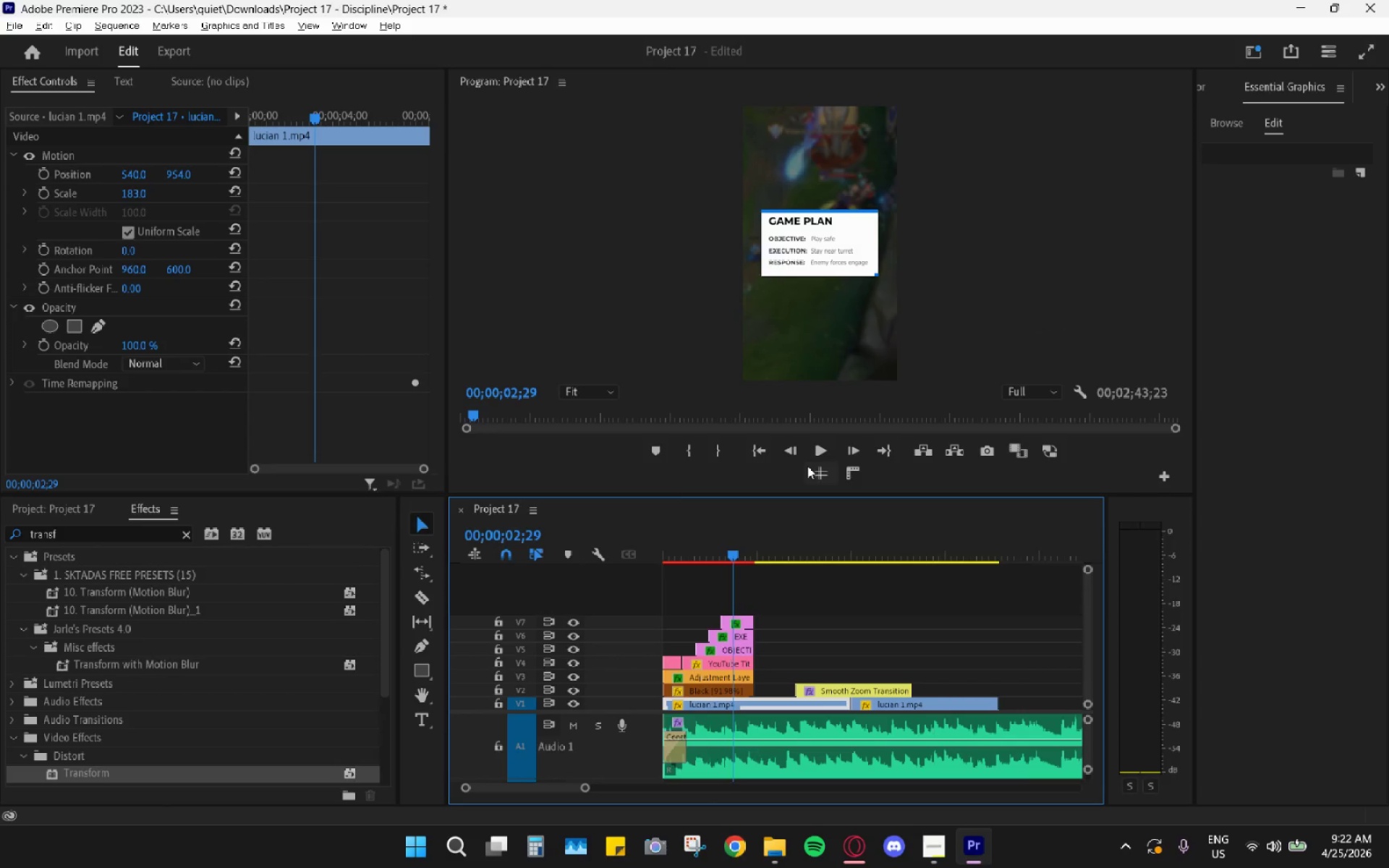 
key(Space)
 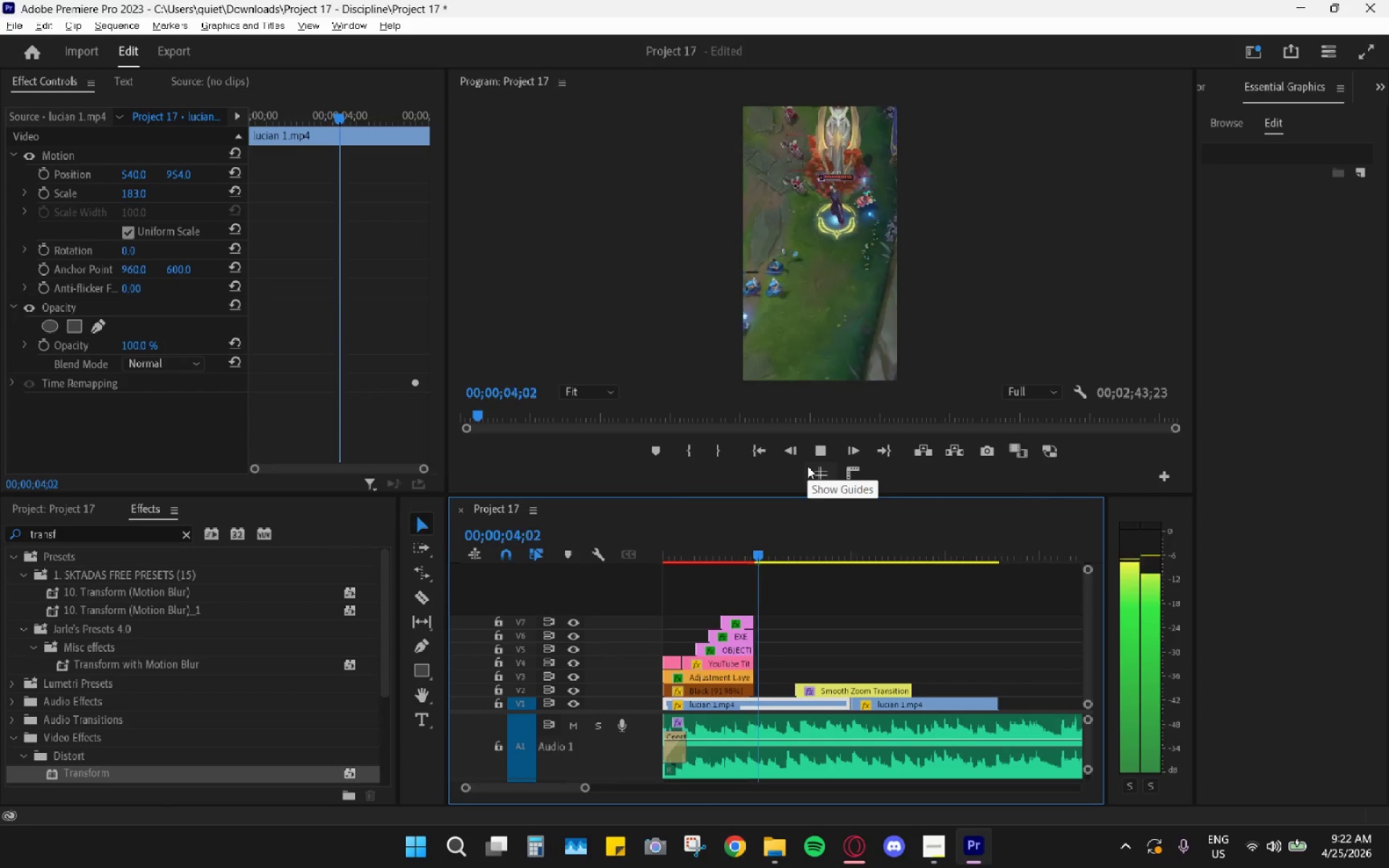 
key(Space)
 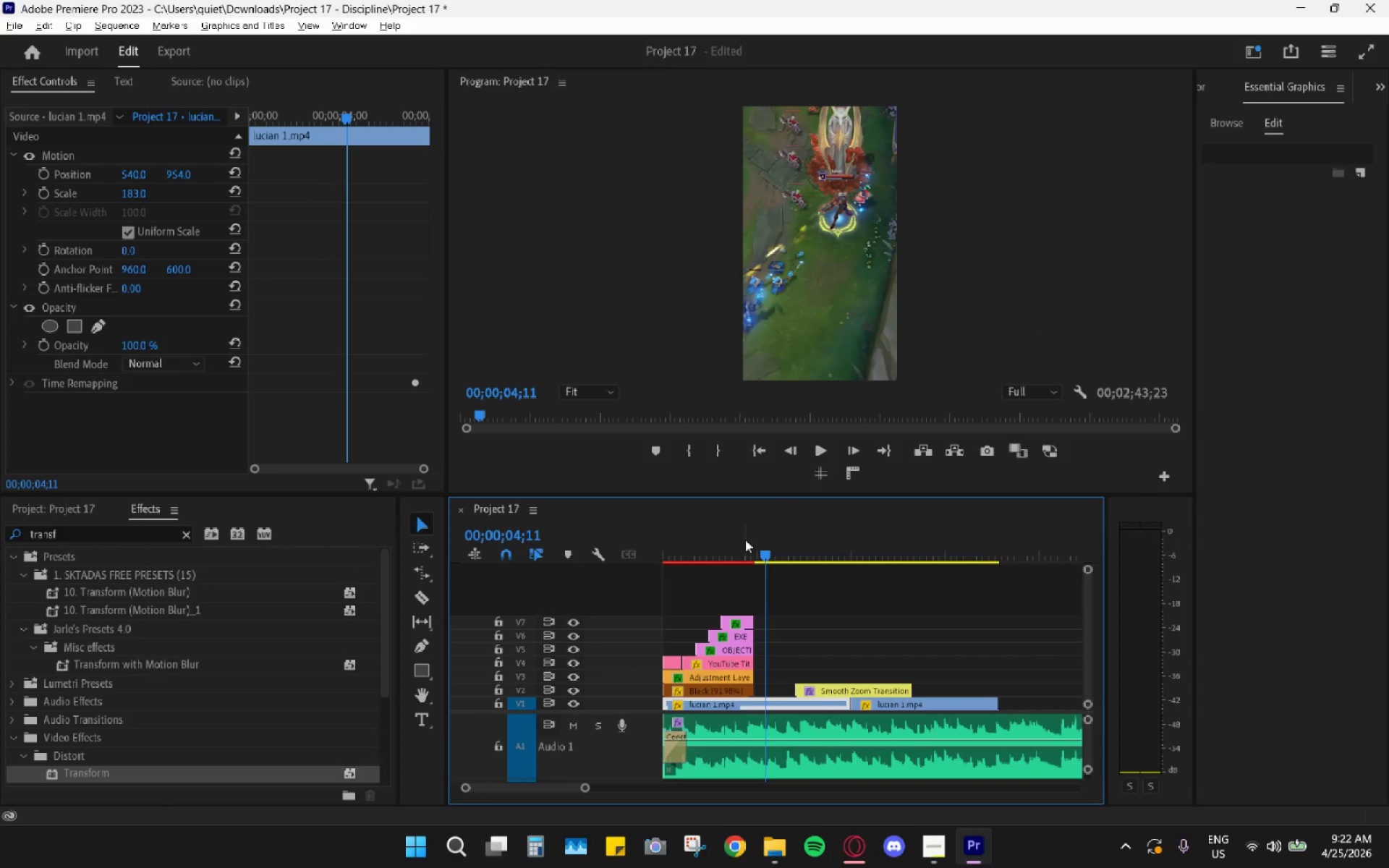 
left_click_drag(start_coordinate=[739, 537], to_coordinate=[619, 550])
 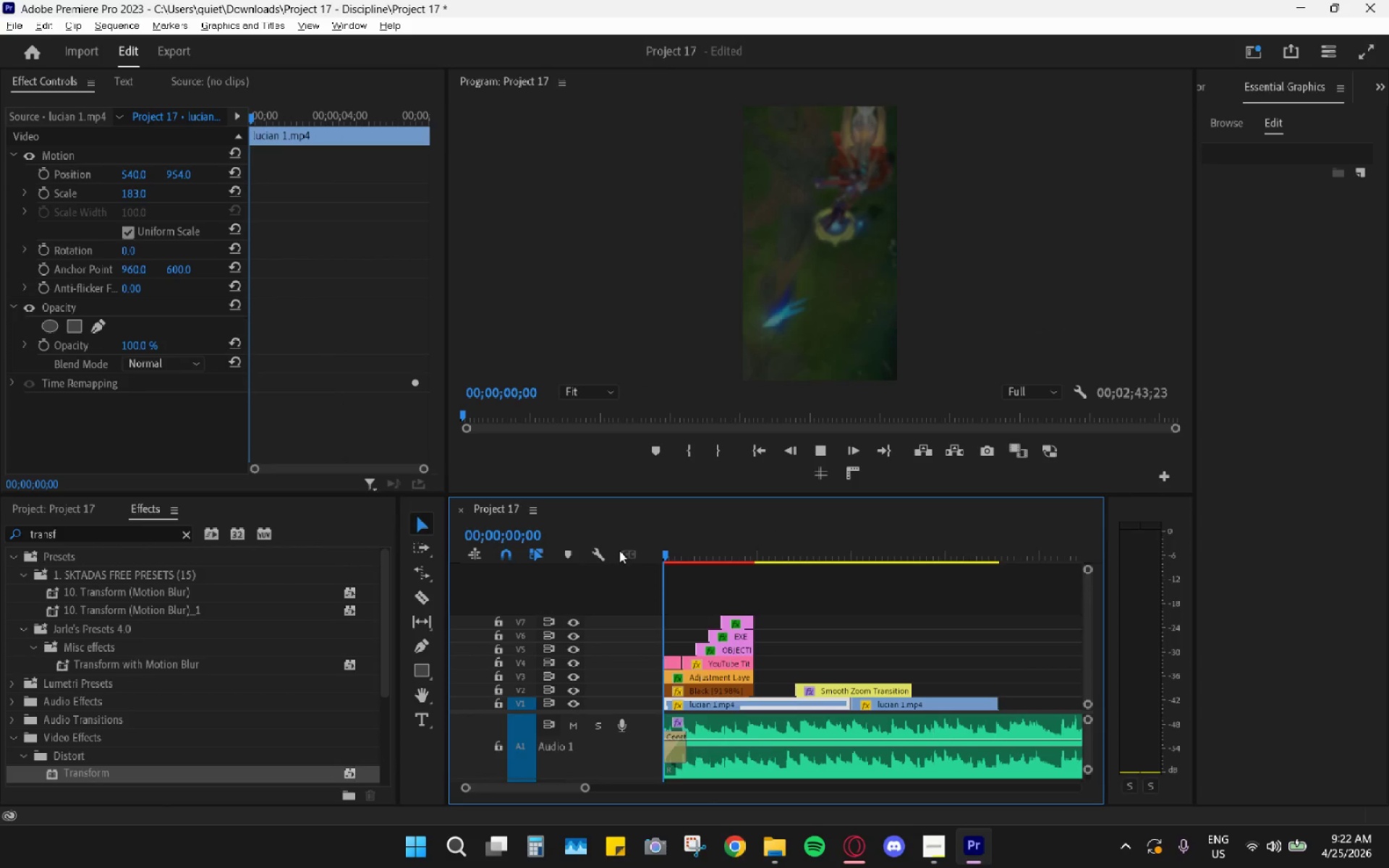 
key(Space)
 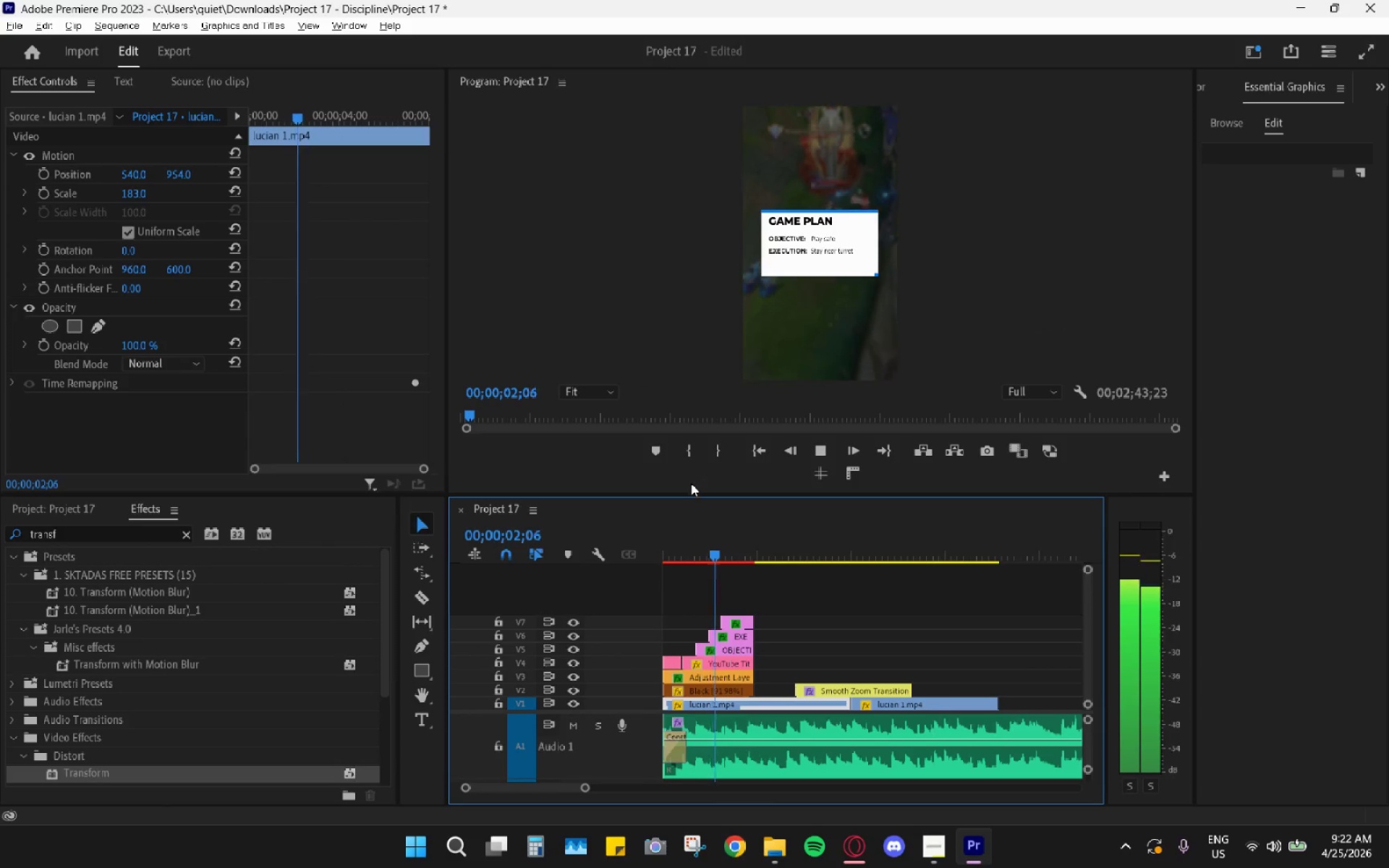 
key(Space)
 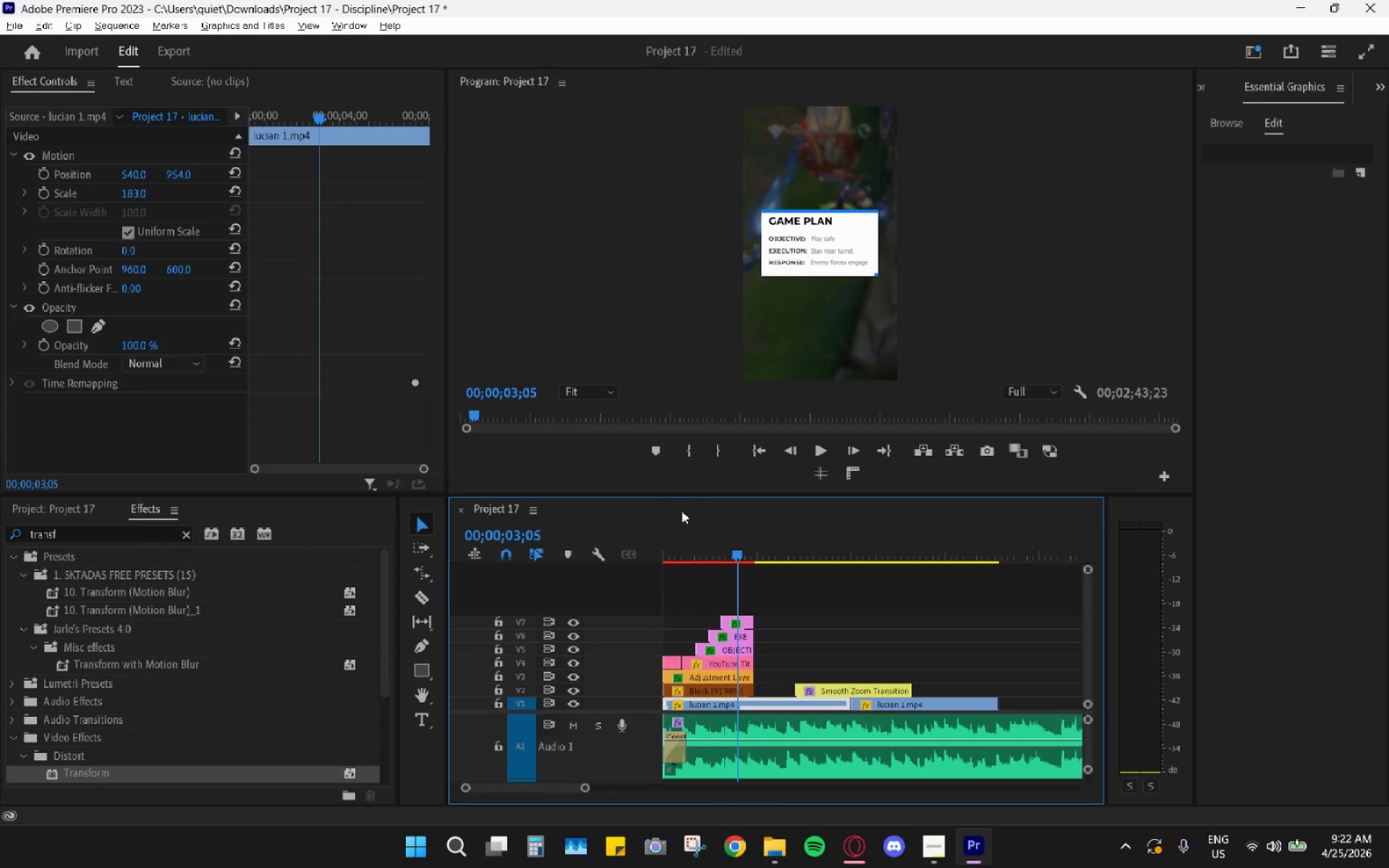 
key(Space)
 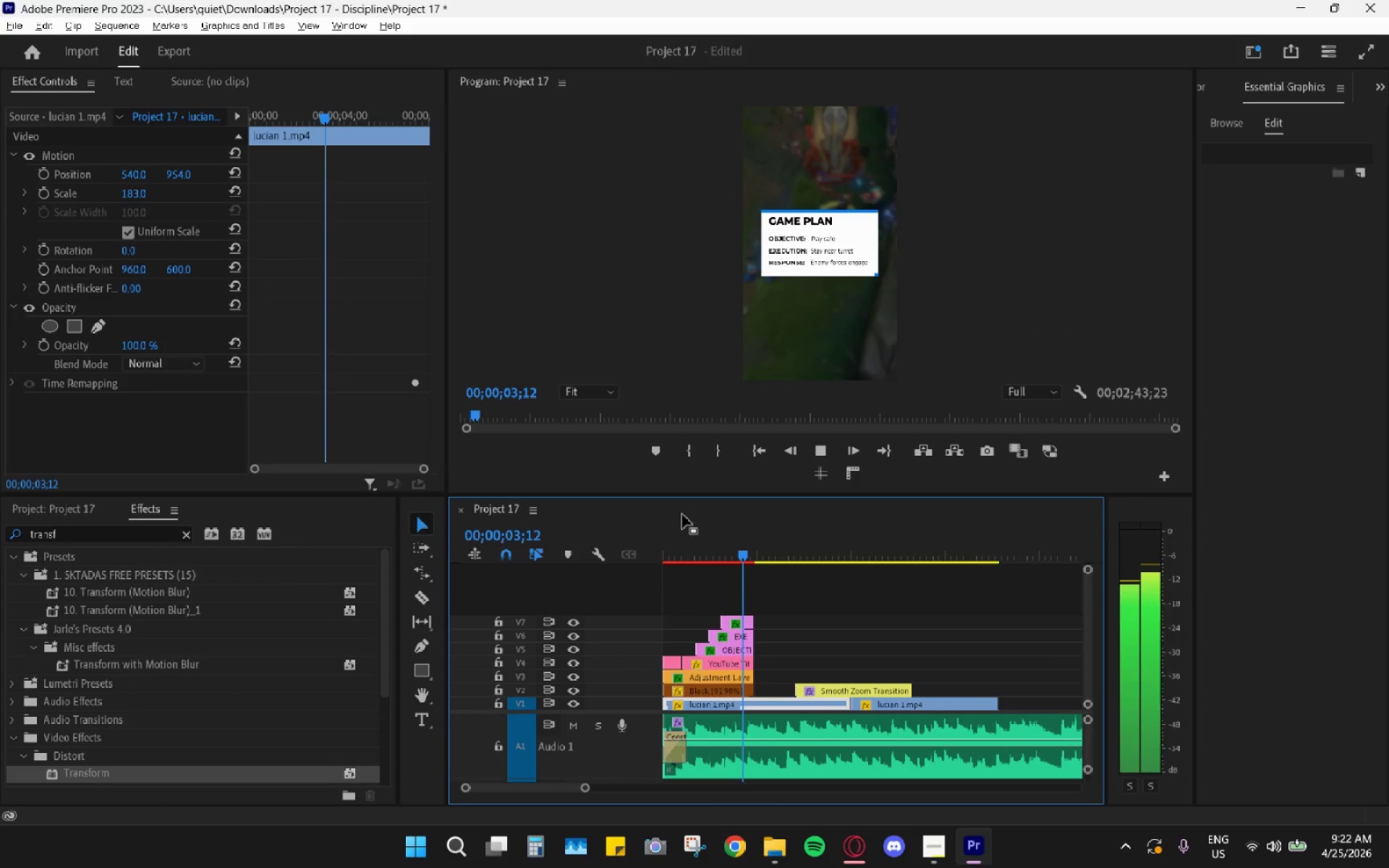 
key(Space)
 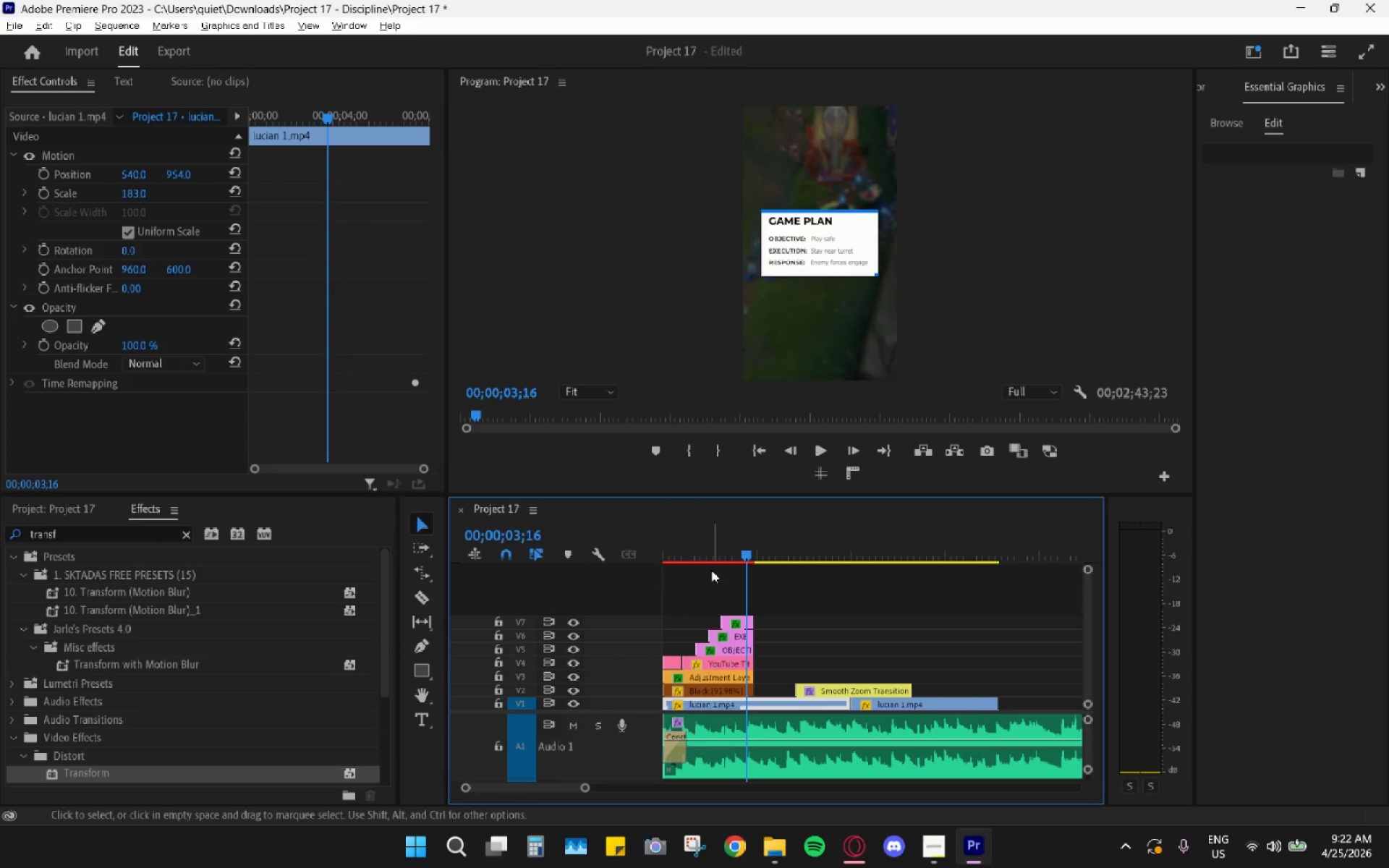 
key(Space)
 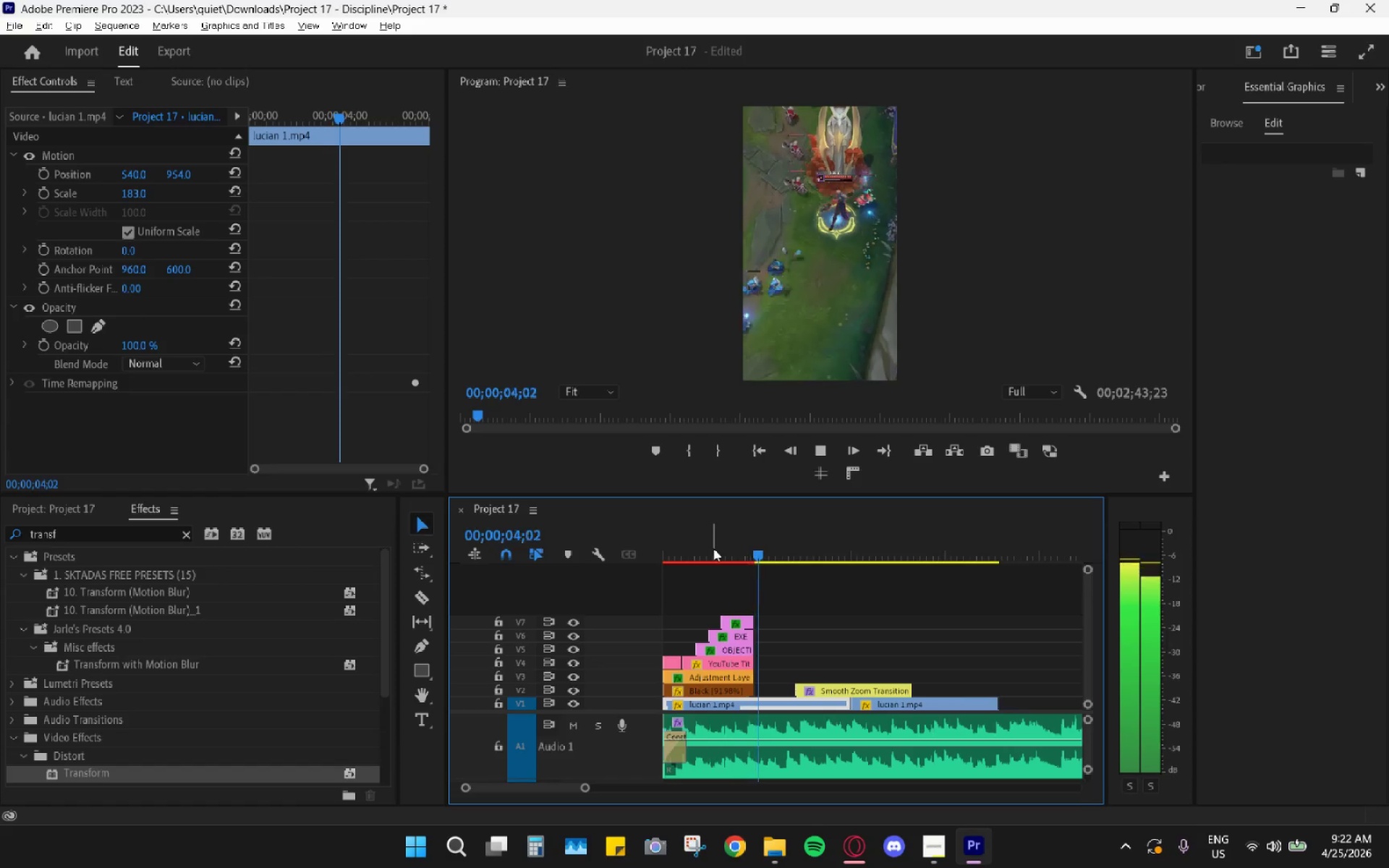 
left_click_drag(start_coordinate=[713, 548], to_coordinate=[623, 545])
 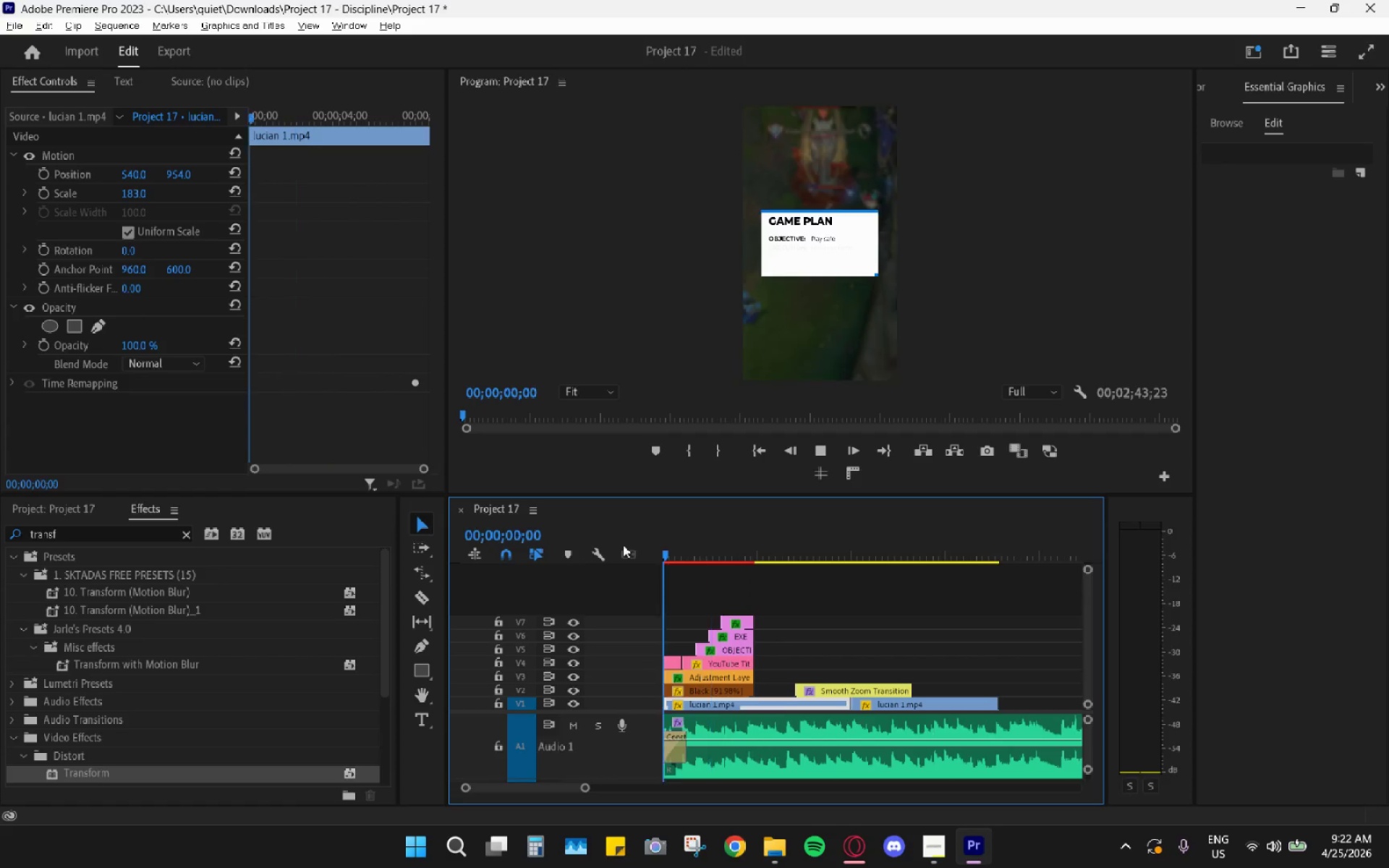 
key(Space)
 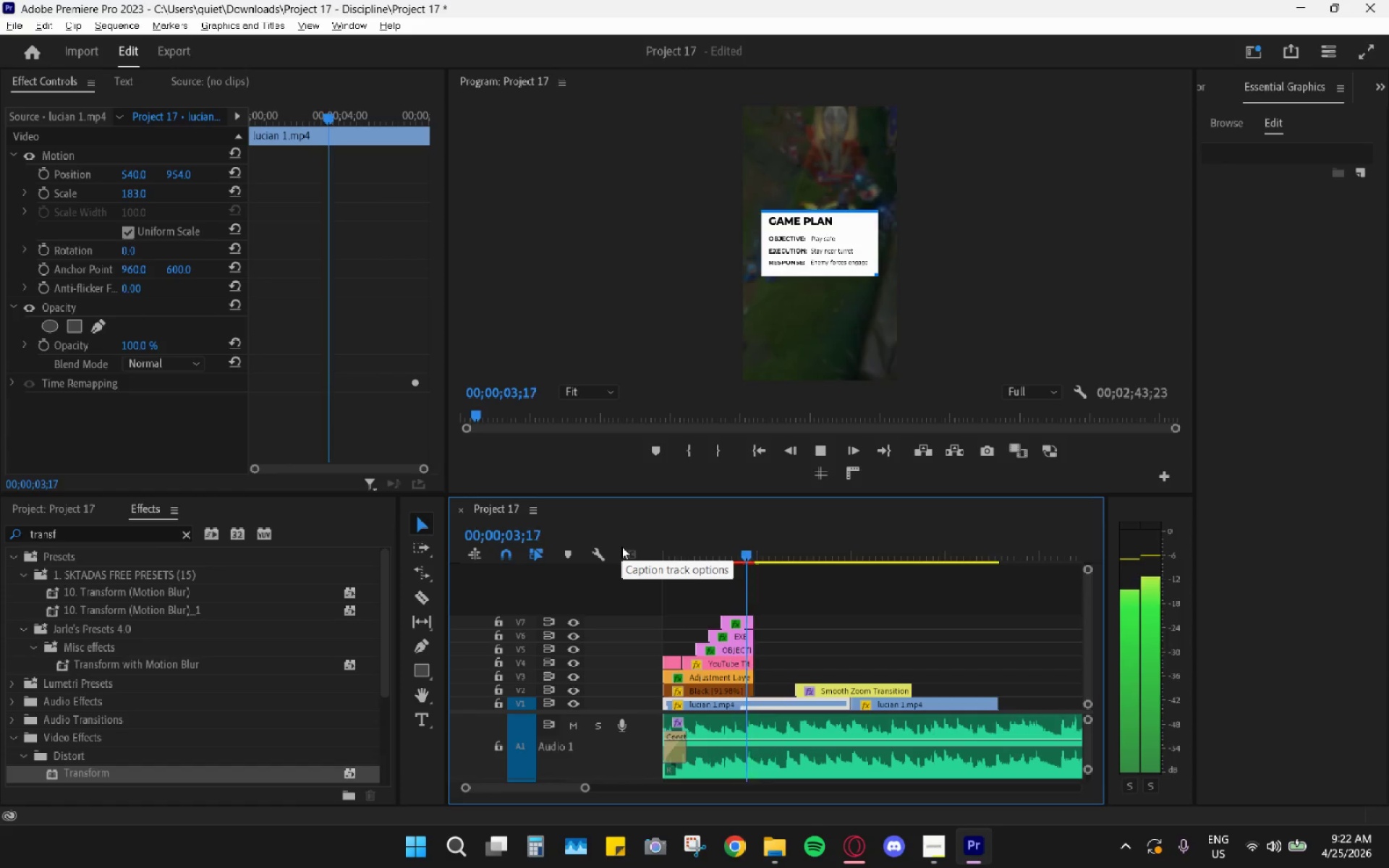 
wait(5.36)
 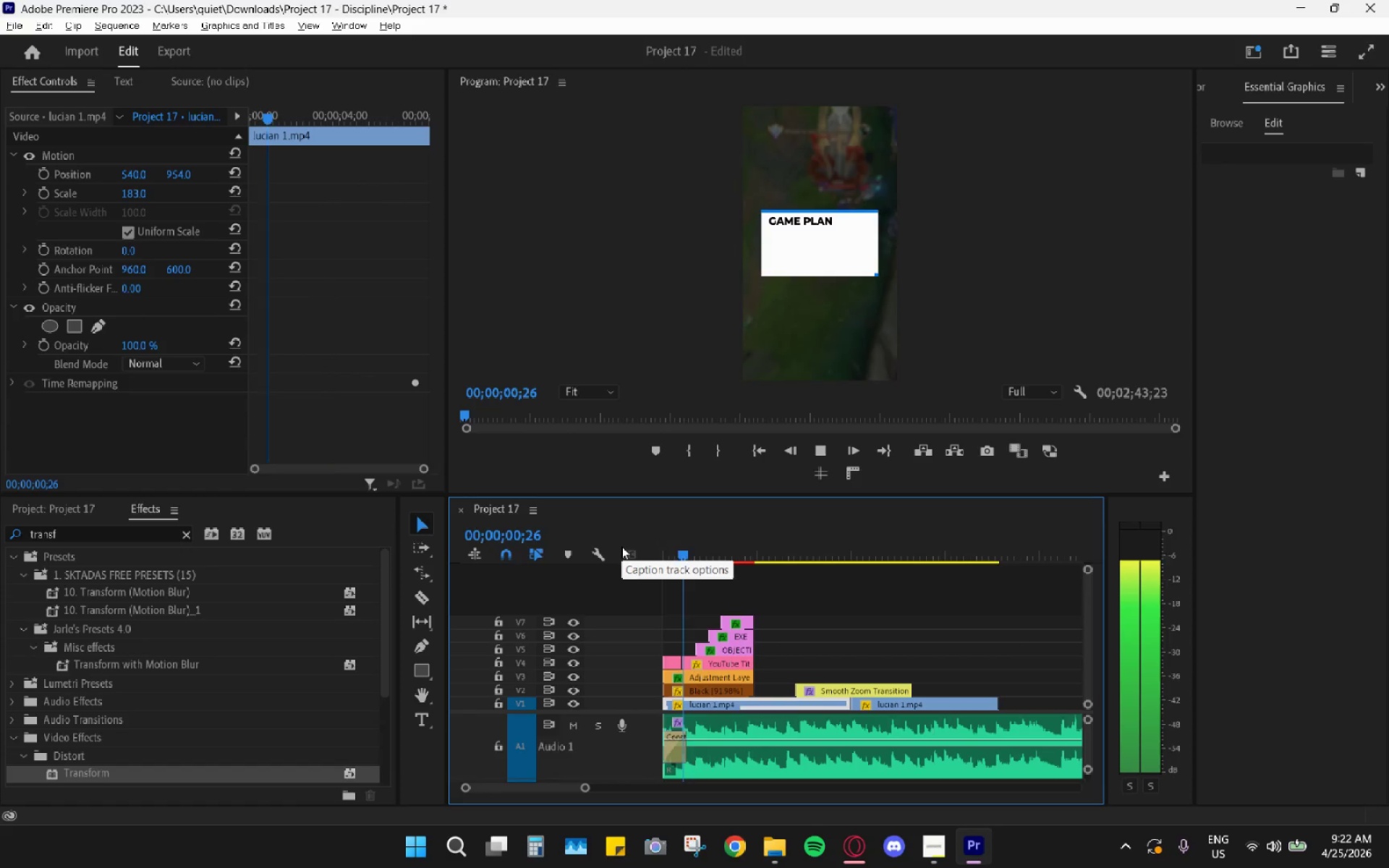 
left_click_drag(start_coordinate=[705, 548], to_coordinate=[632, 548])
 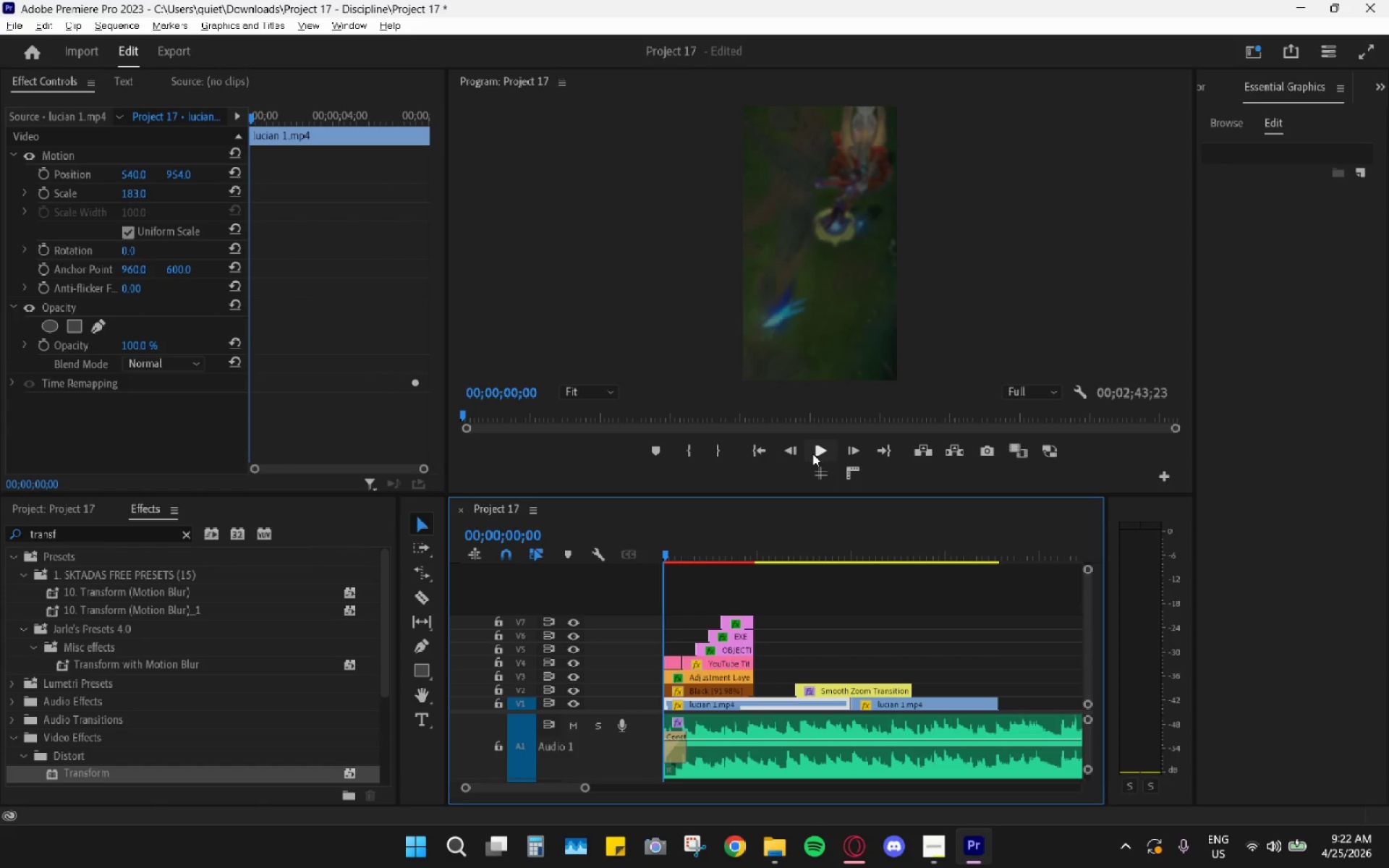 
left_click([817, 451])
 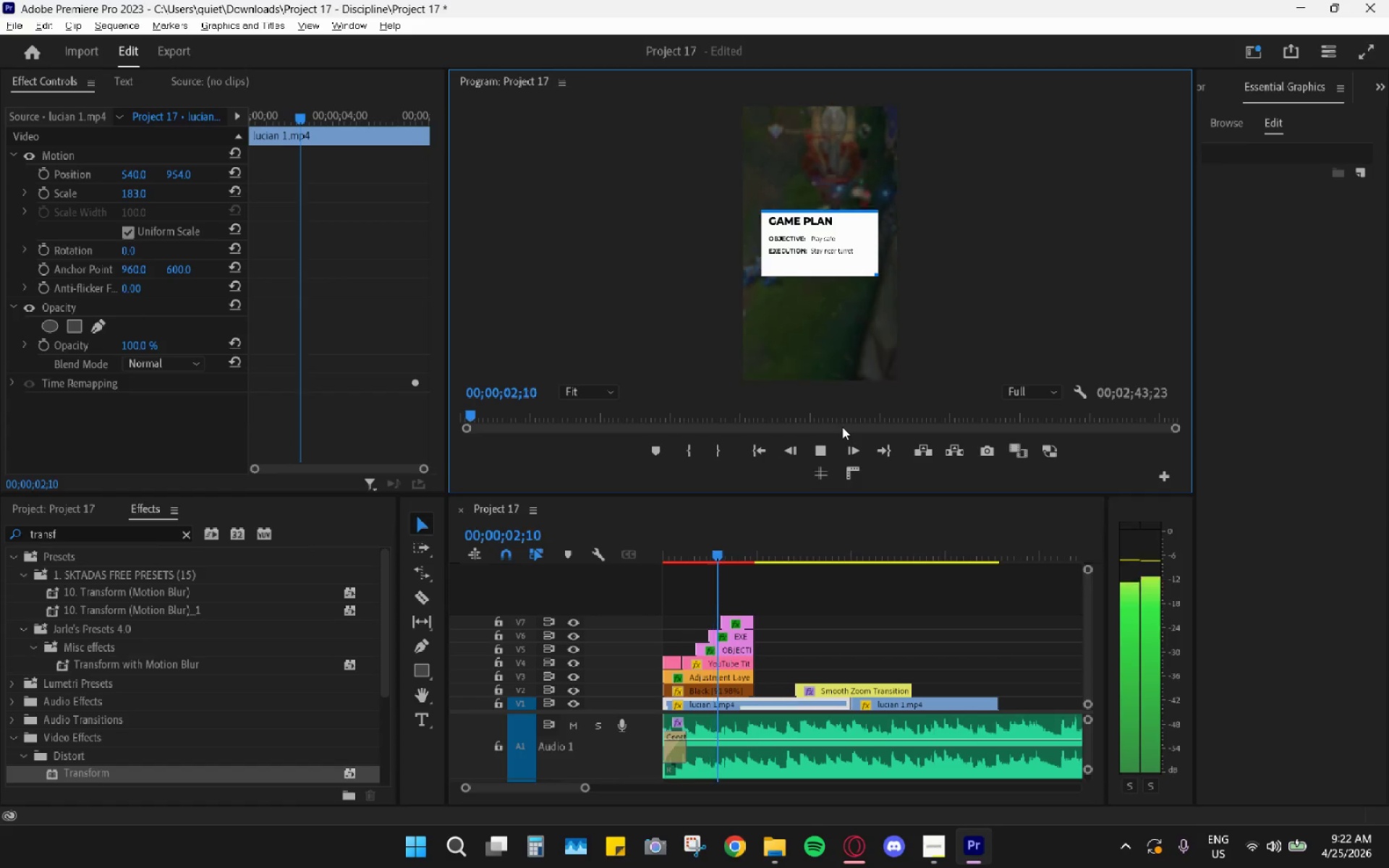 
mouse_move([796, 445])
 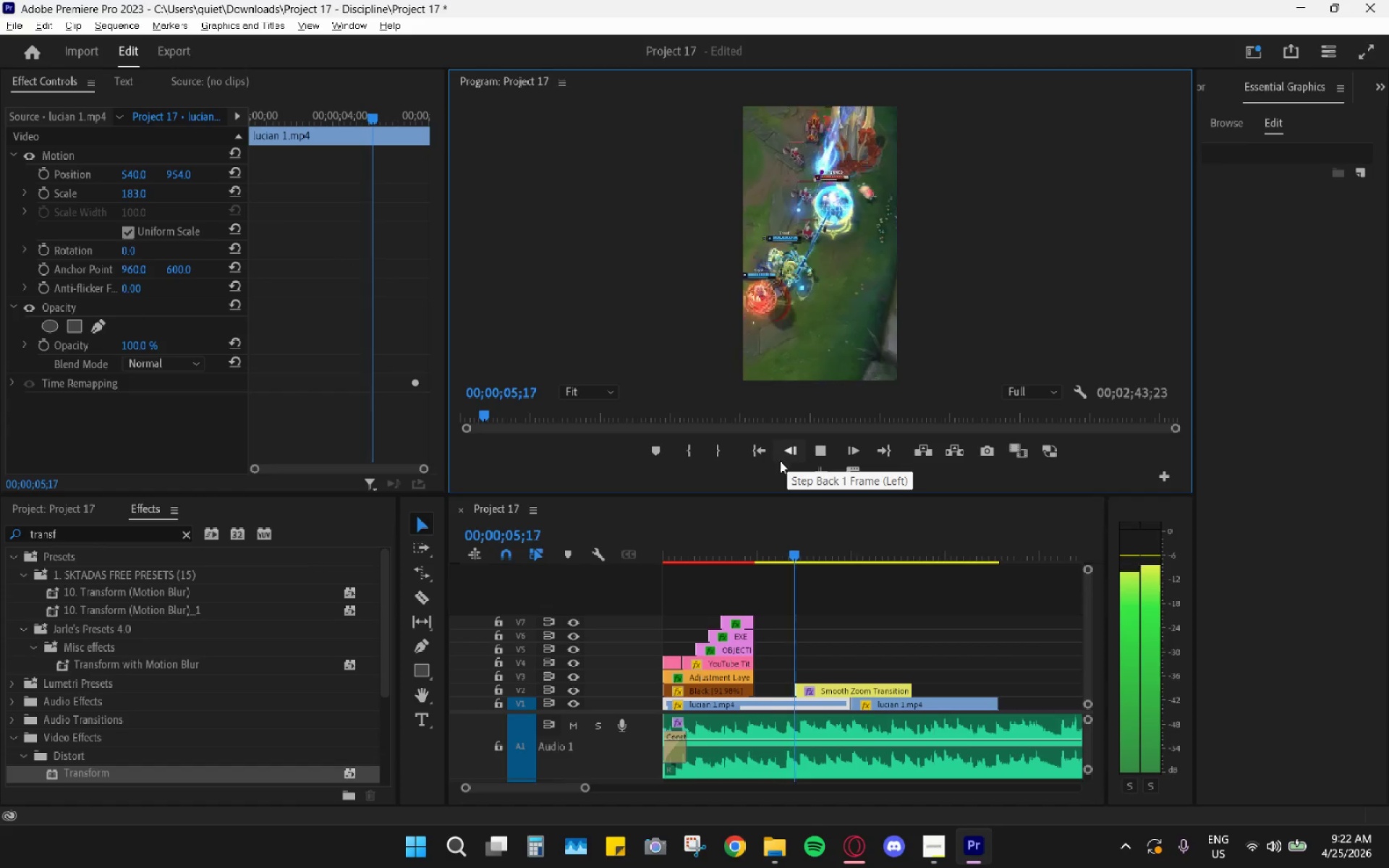 
key(Space)
 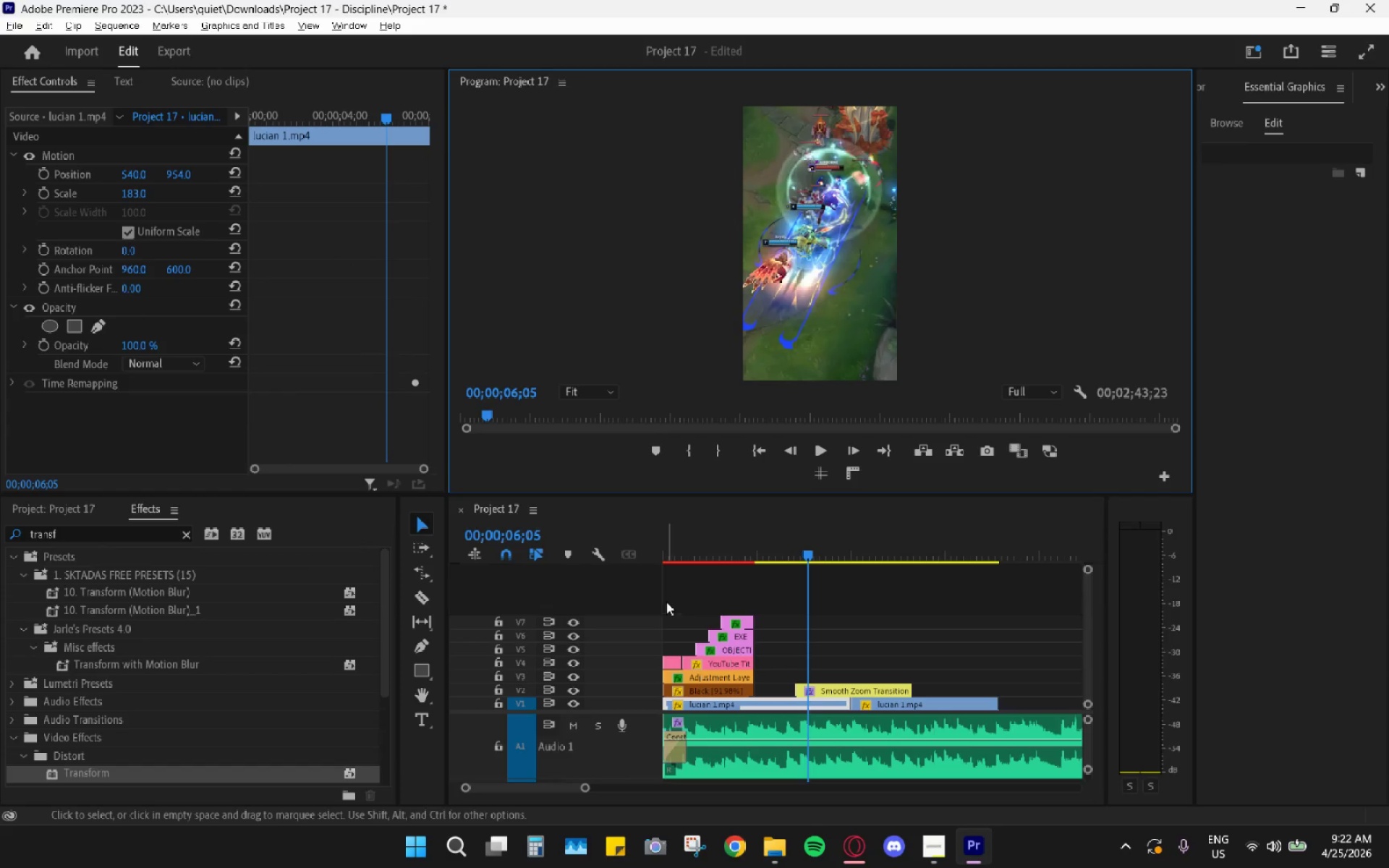 
left_click_drag(start_coordinate=[665, 592], to_coordinate=[742, 690])
 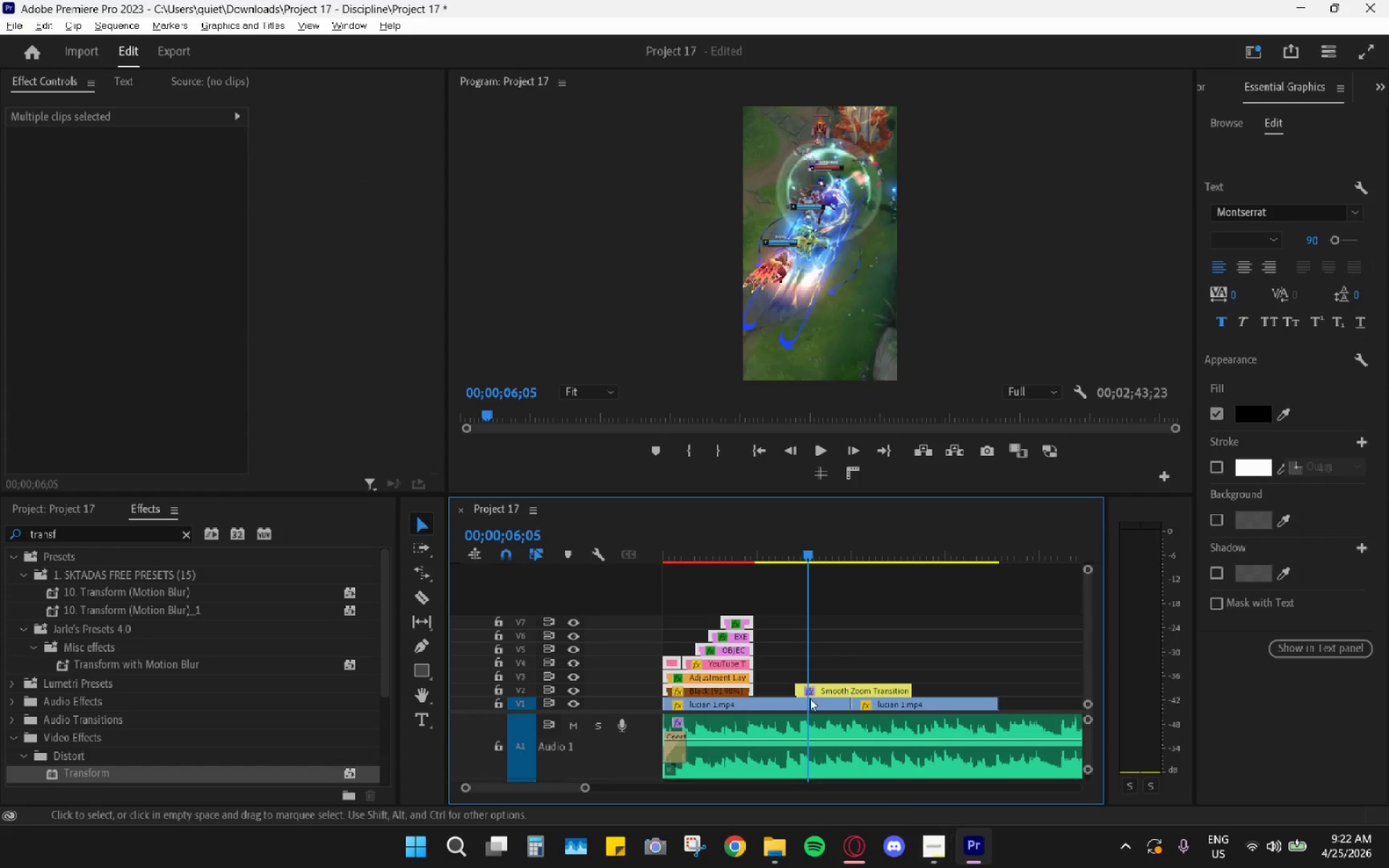 
left_click_drag(start_coordinate=[714, 532], to_coordinate=[686, 532])
 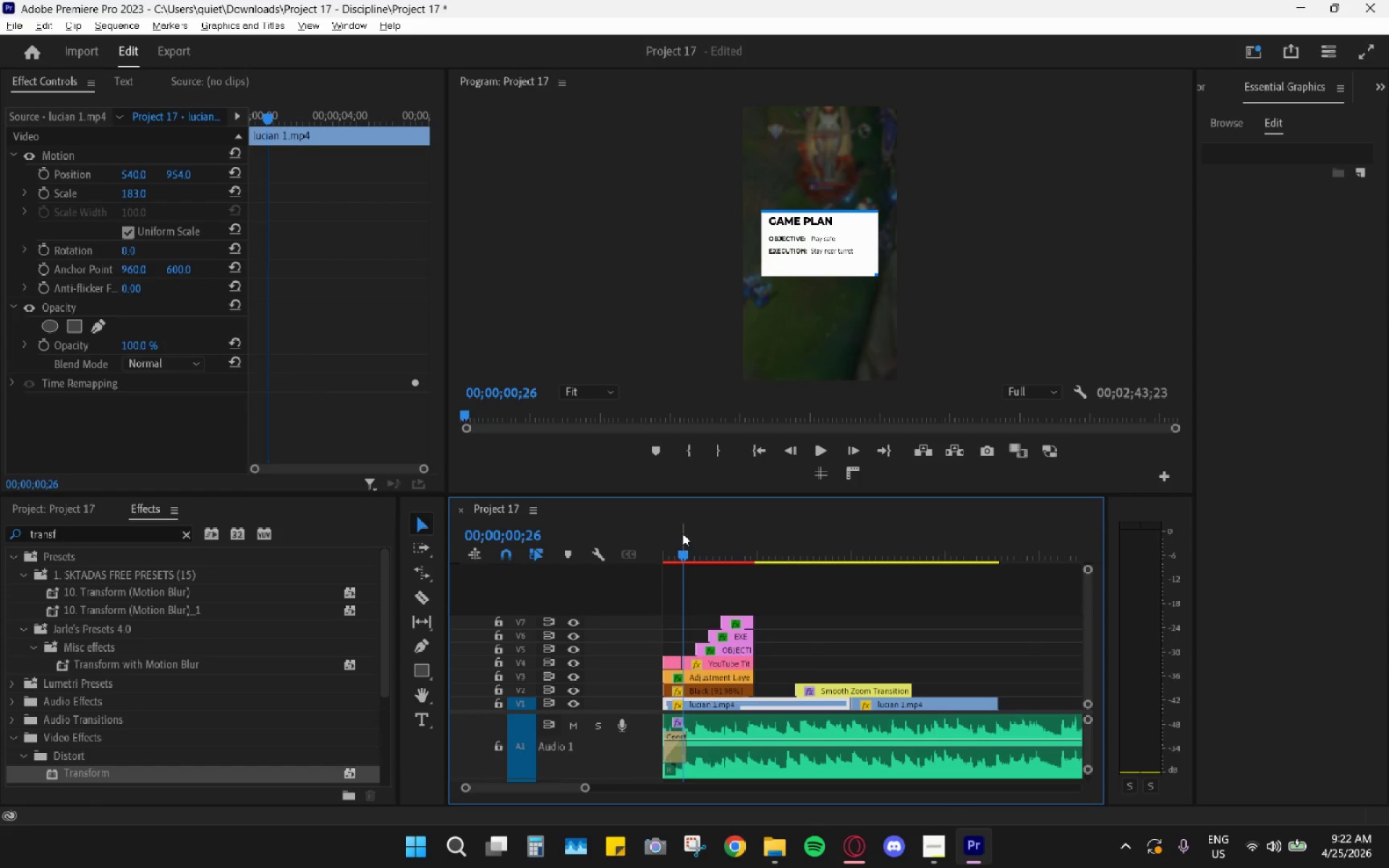 
key(Space)
 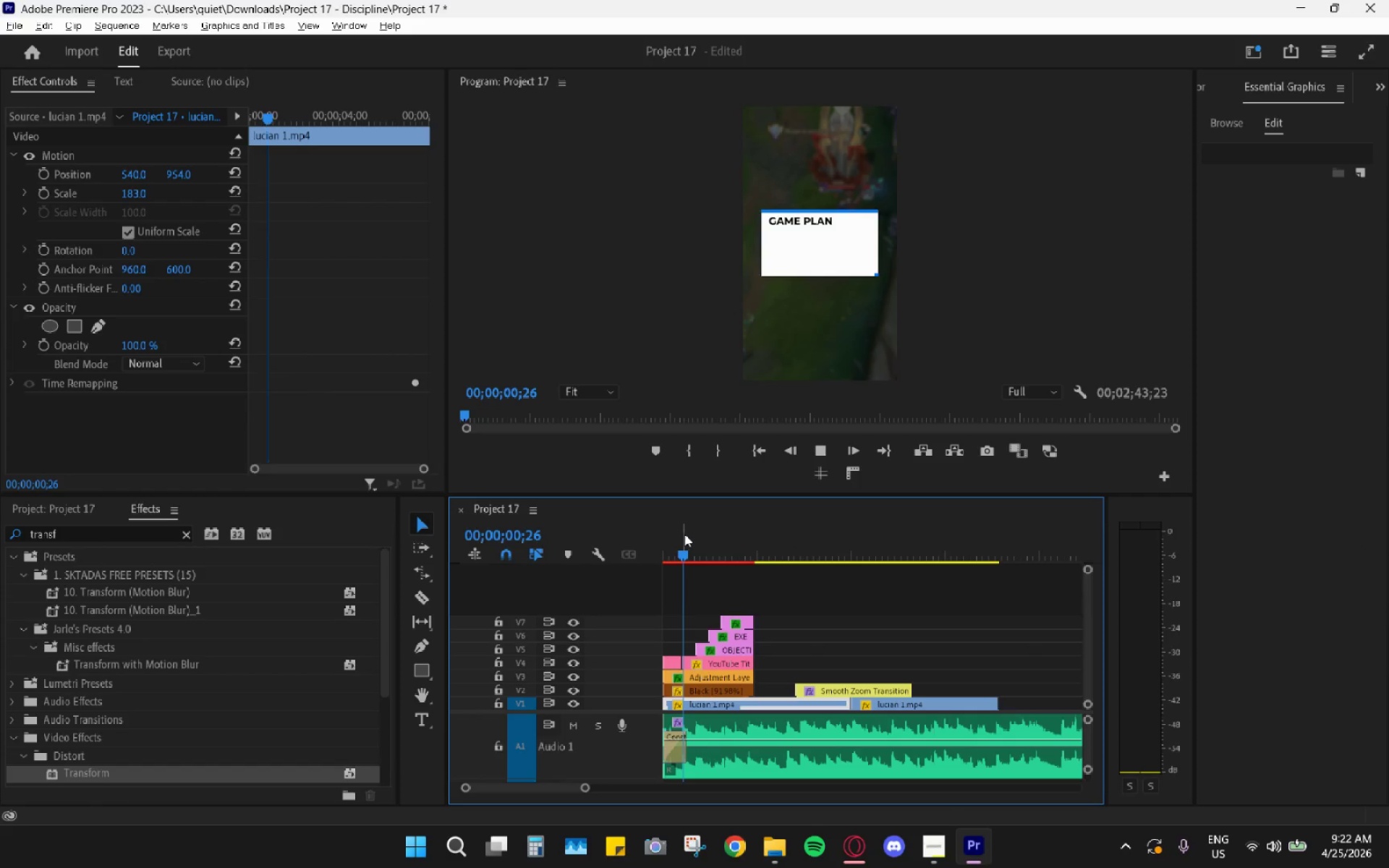 
left_click_drag(start_coordinate=[687, 535], to_coordinate=[697, 538])
 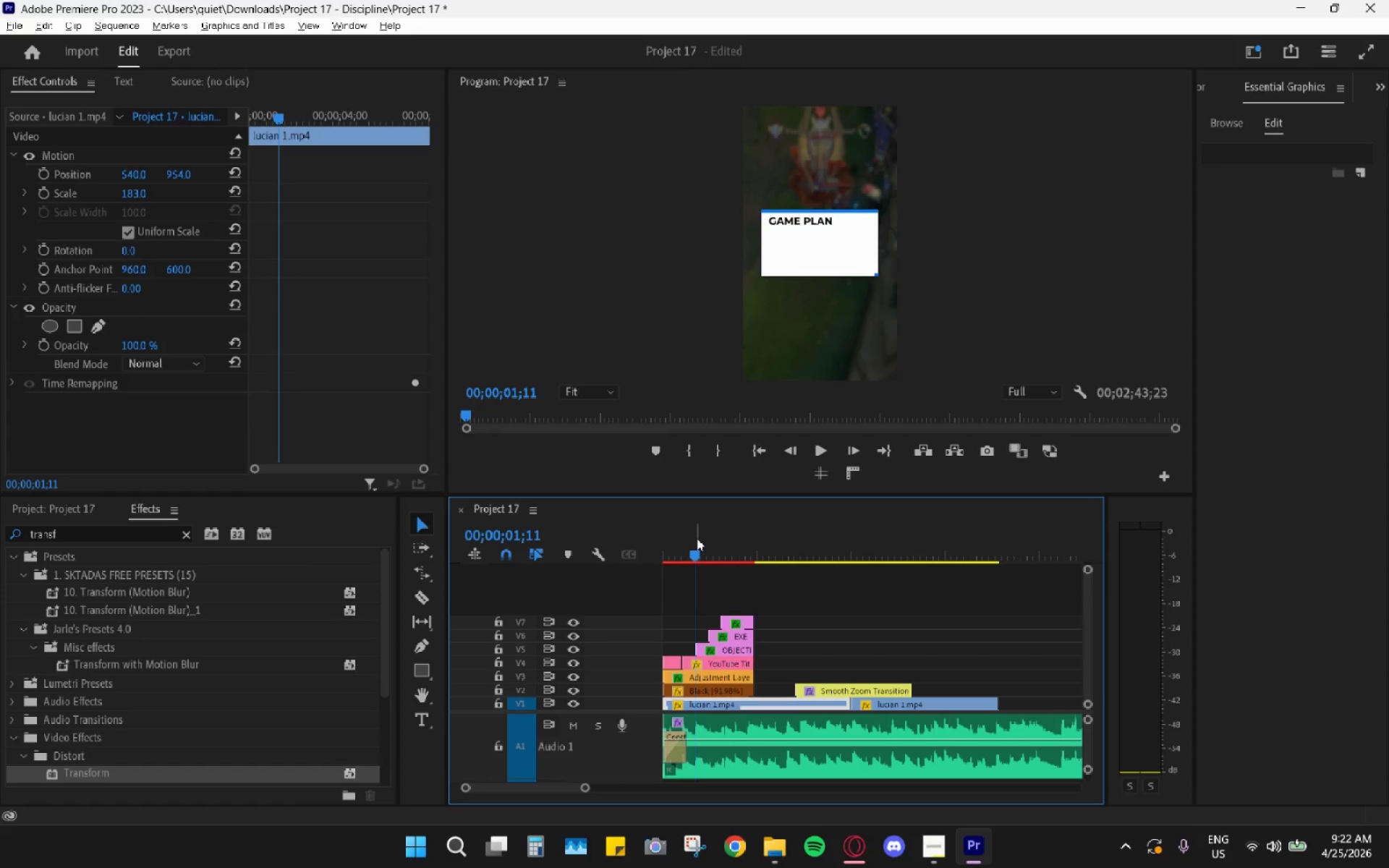 
key(Space)
 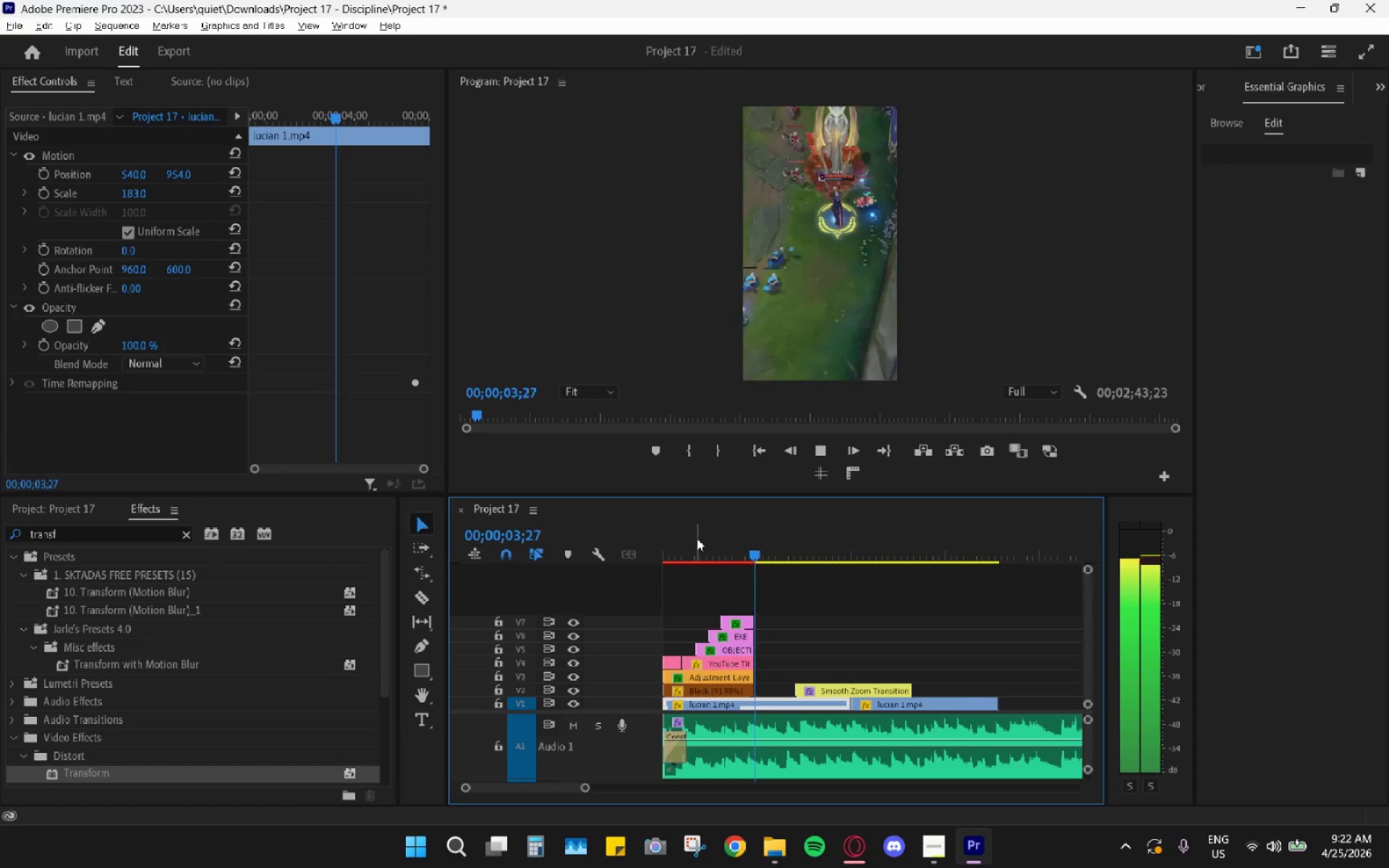 
left_click_drag(start_coordinate=[694, 535], to_coordinate=[642, 535])
 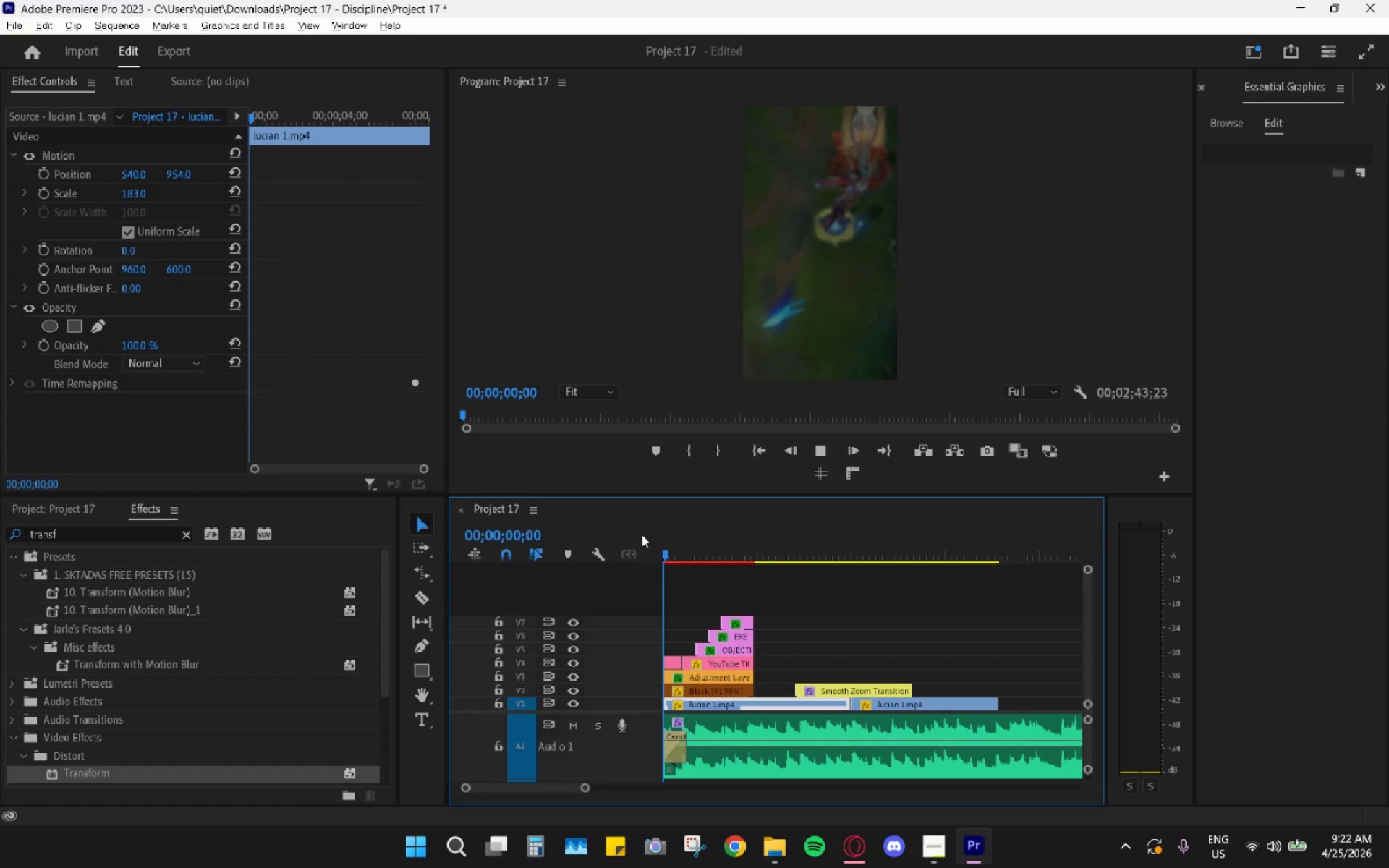 
key(Space)
 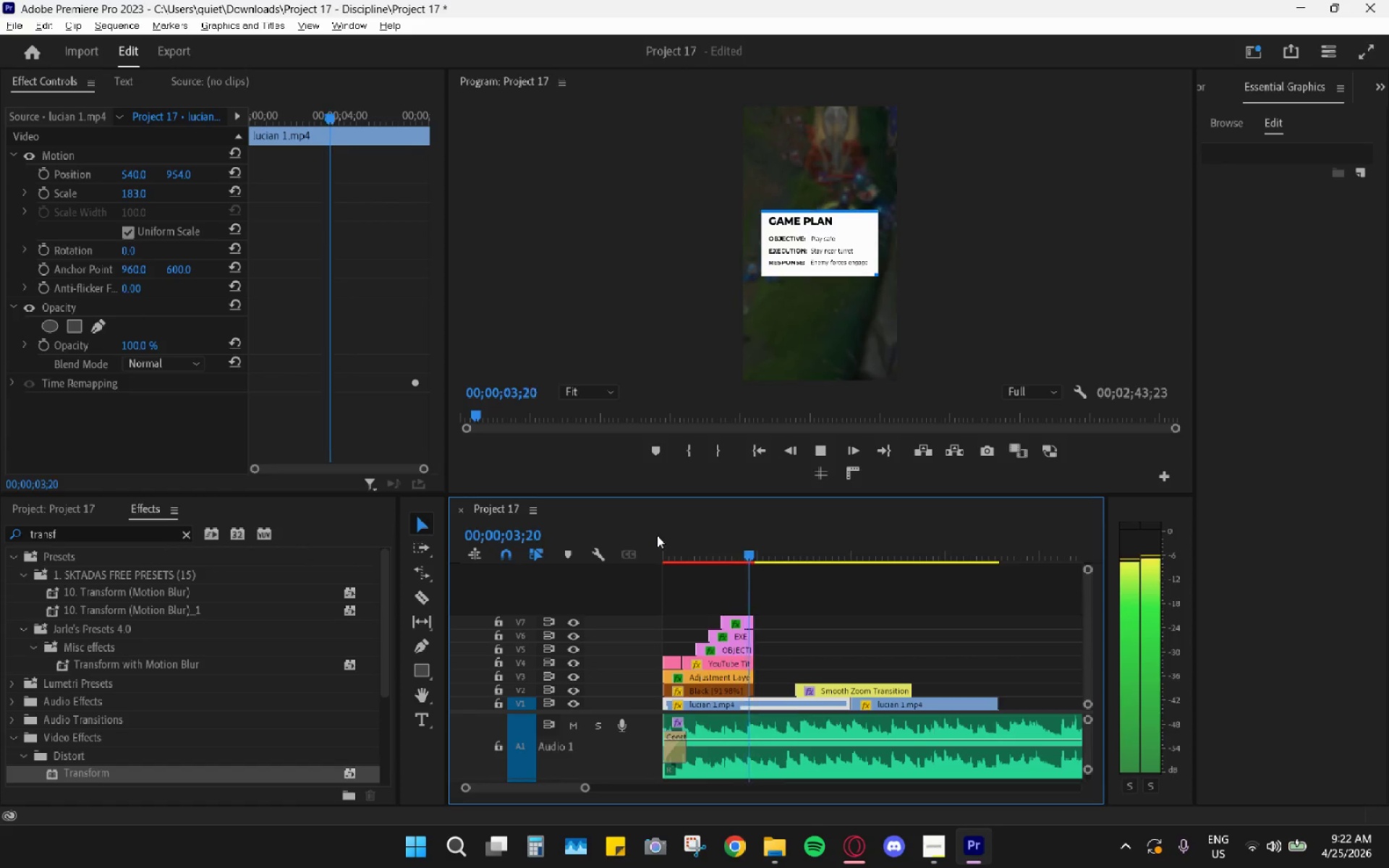 
wait(5.19)
 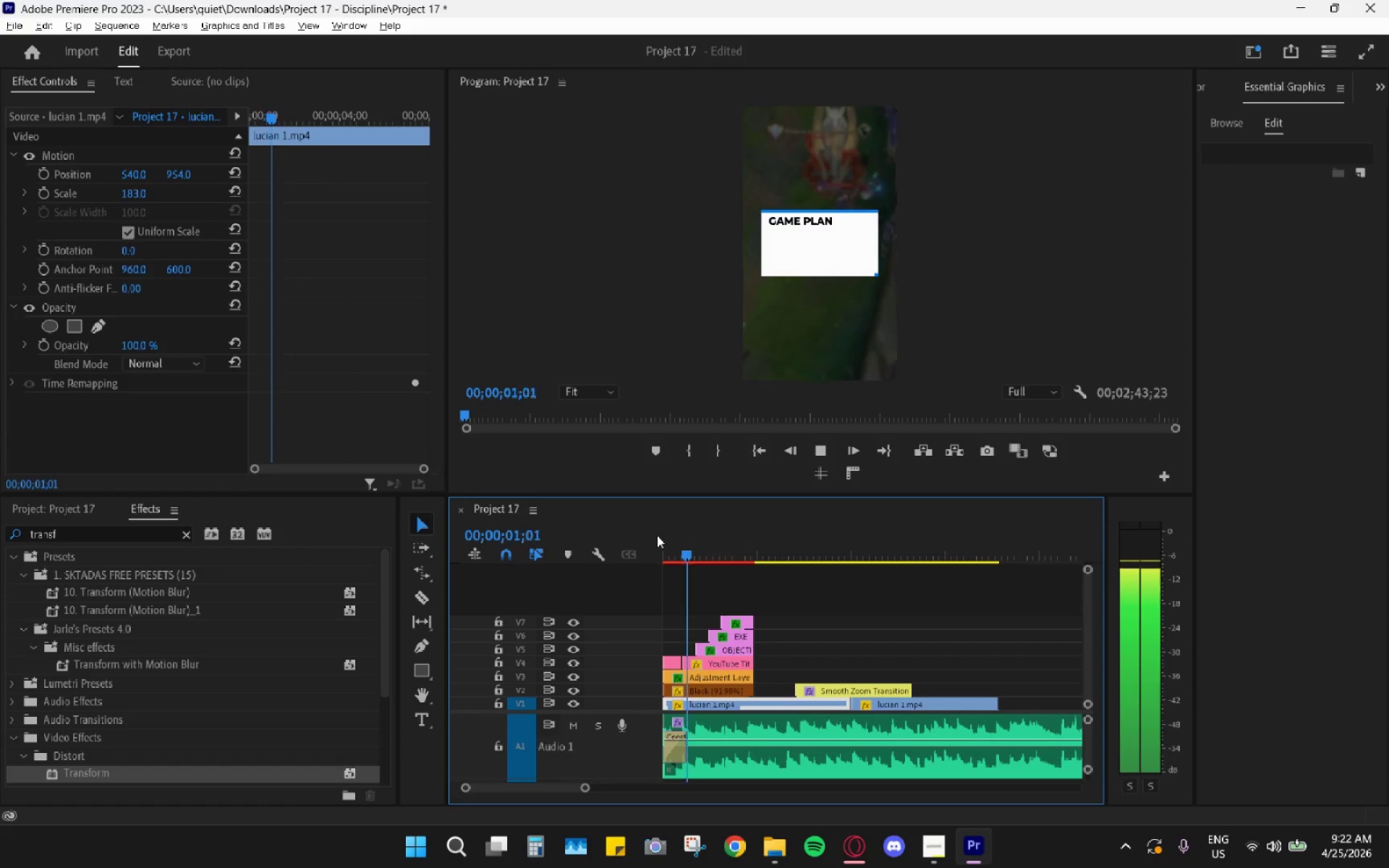 
key(Space)
 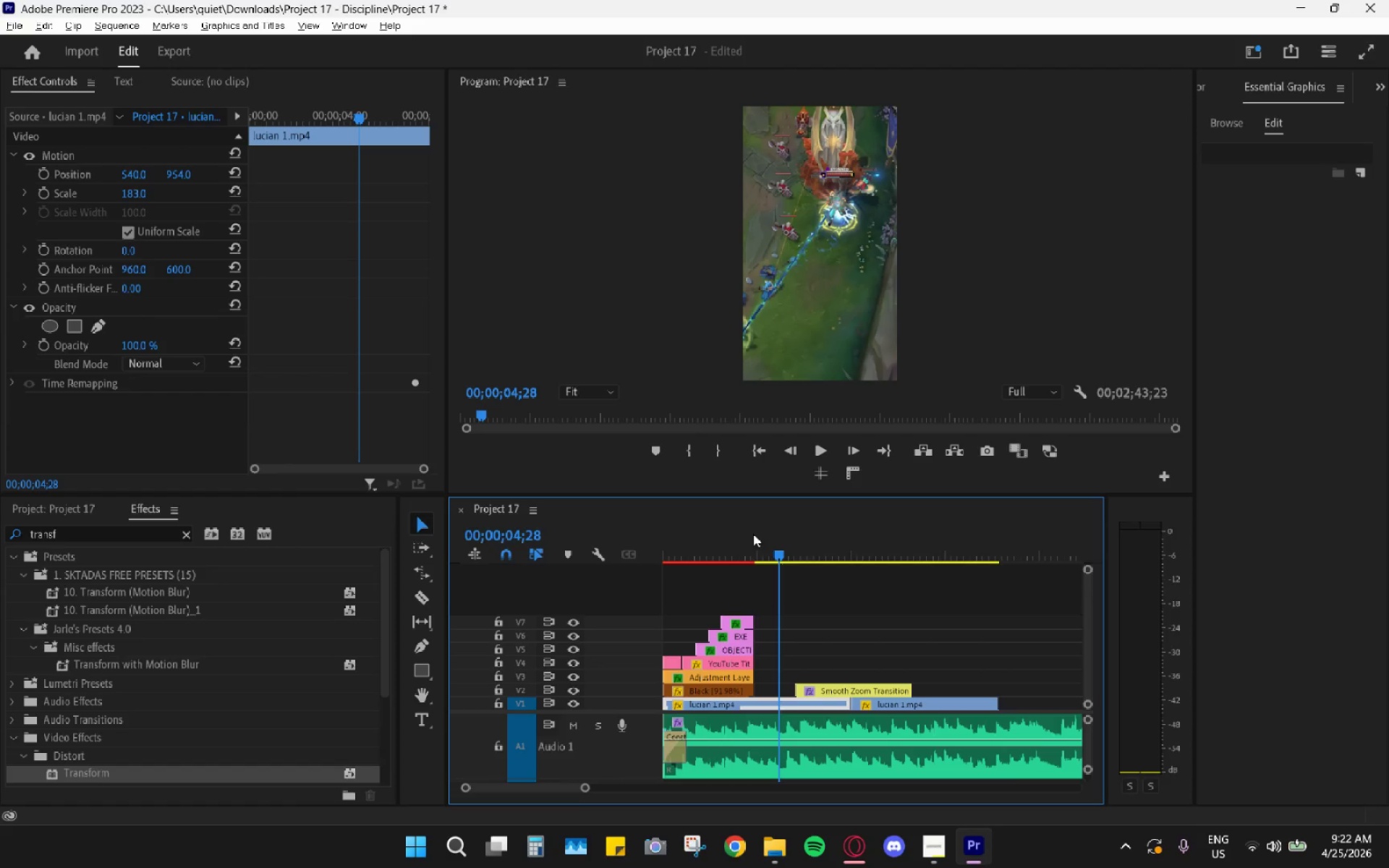 
left_click_drag(start_coordinate=[773, 528], to_coordinate=[752, 526])
 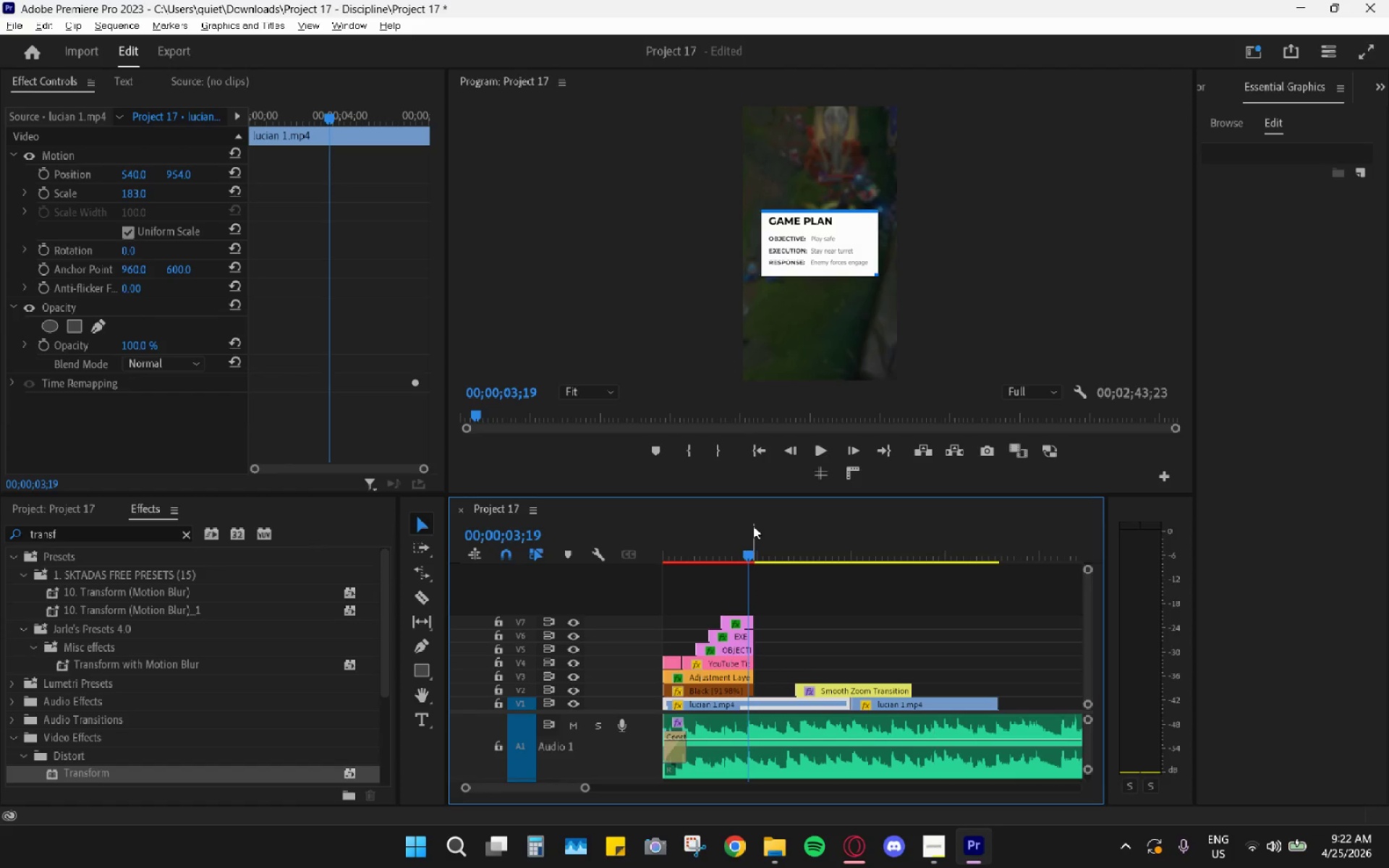 
key(Space)
 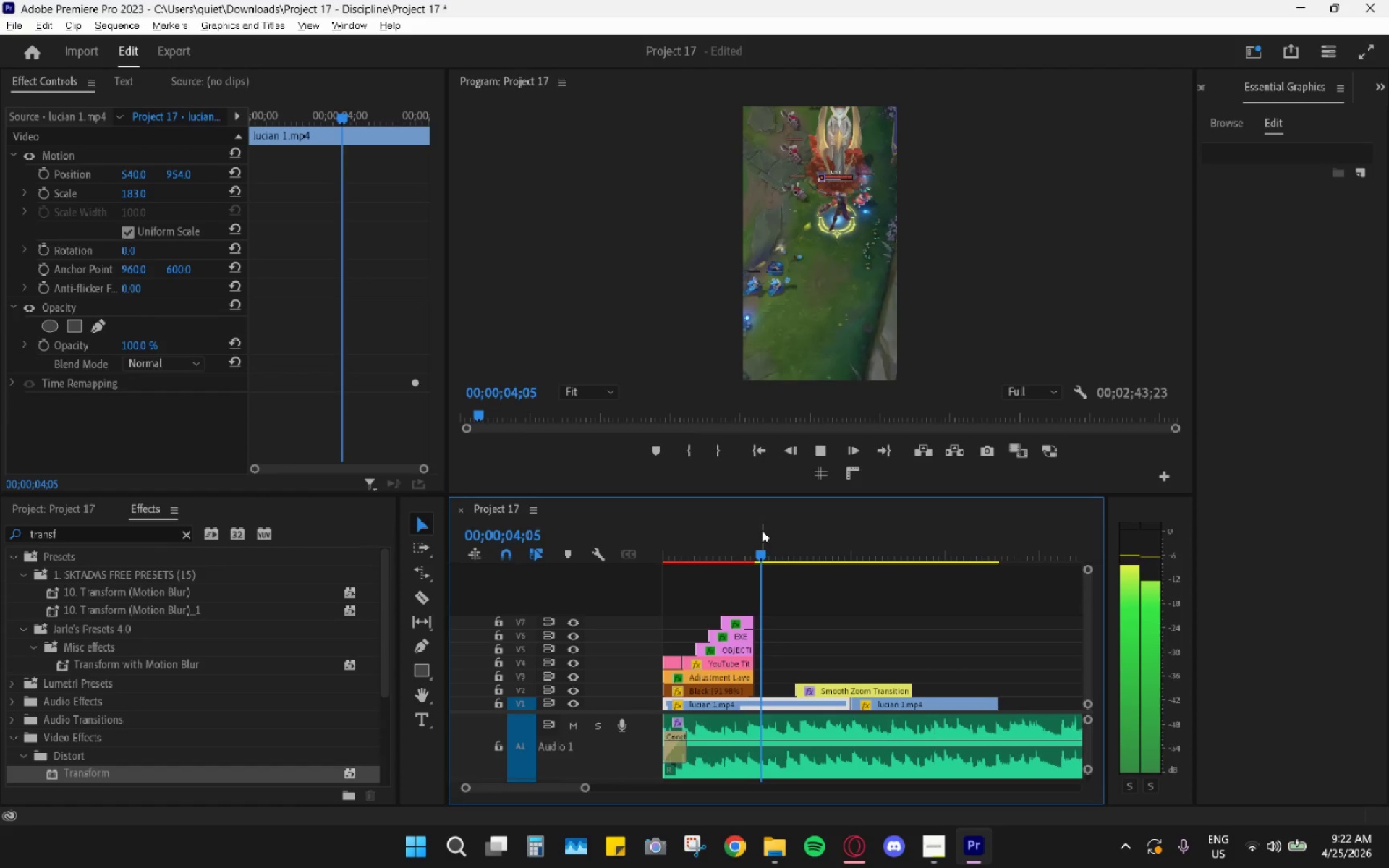 
key(Space)
 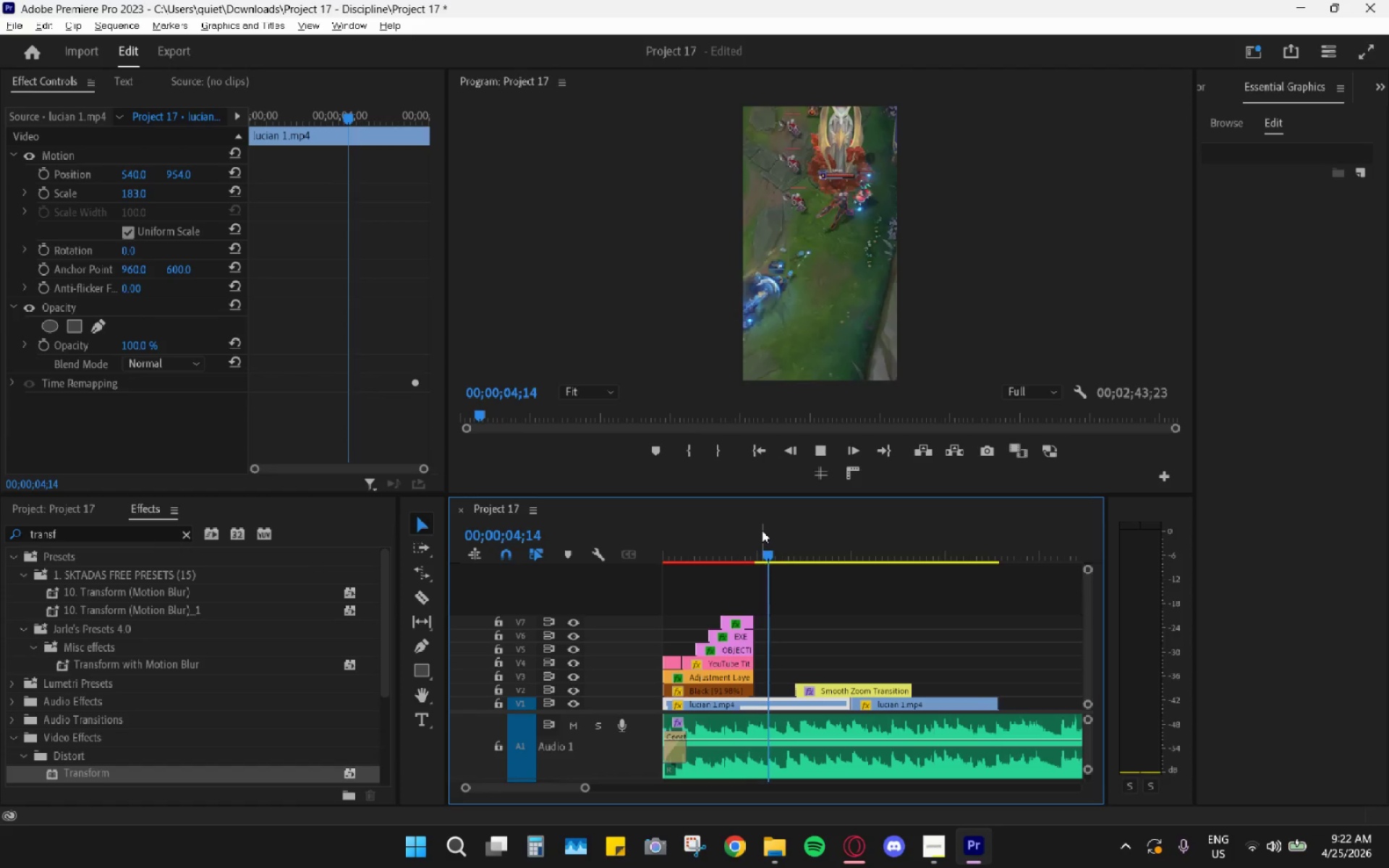 
key(Space)
 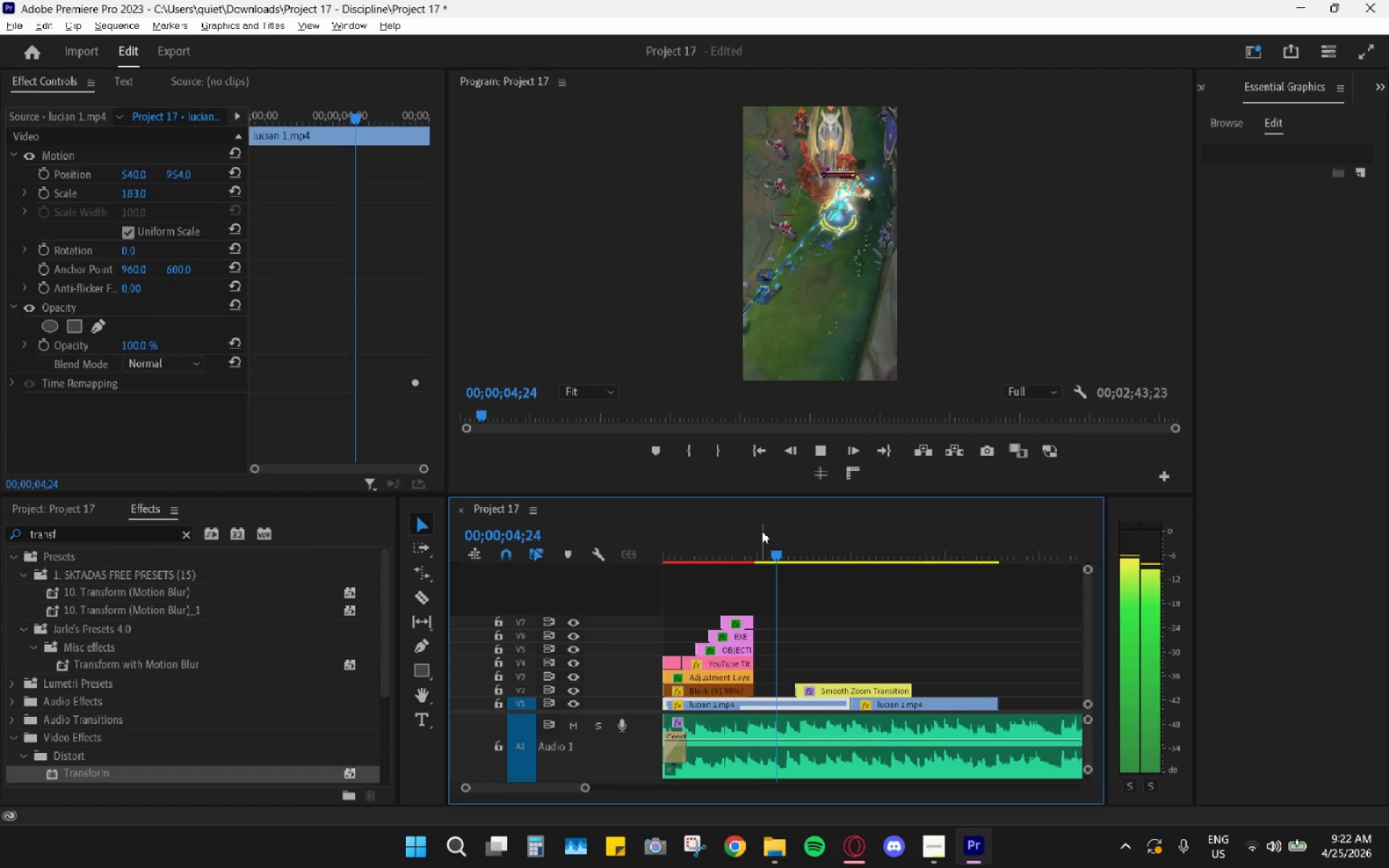 
key(Space)
 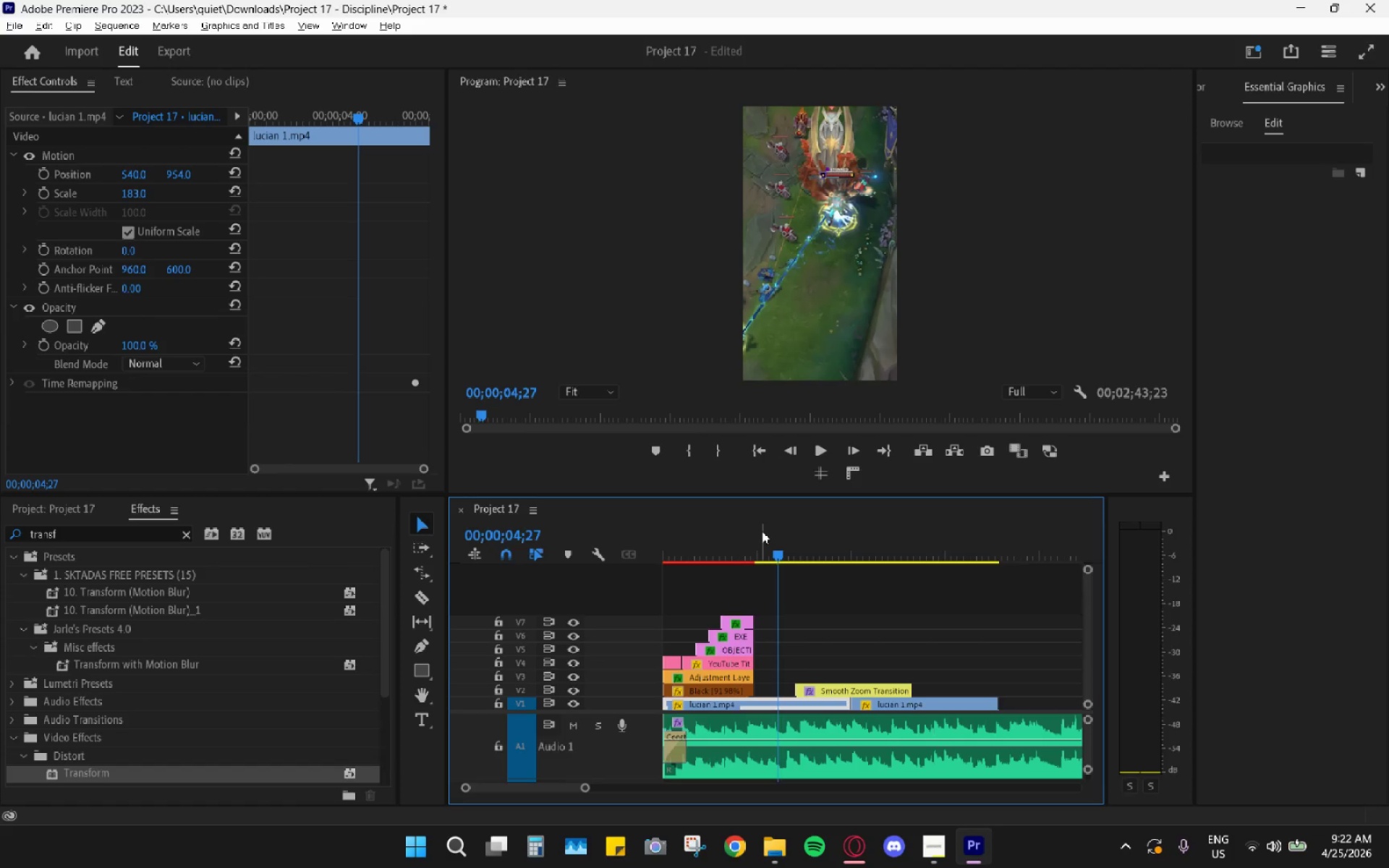 
key(Space)
 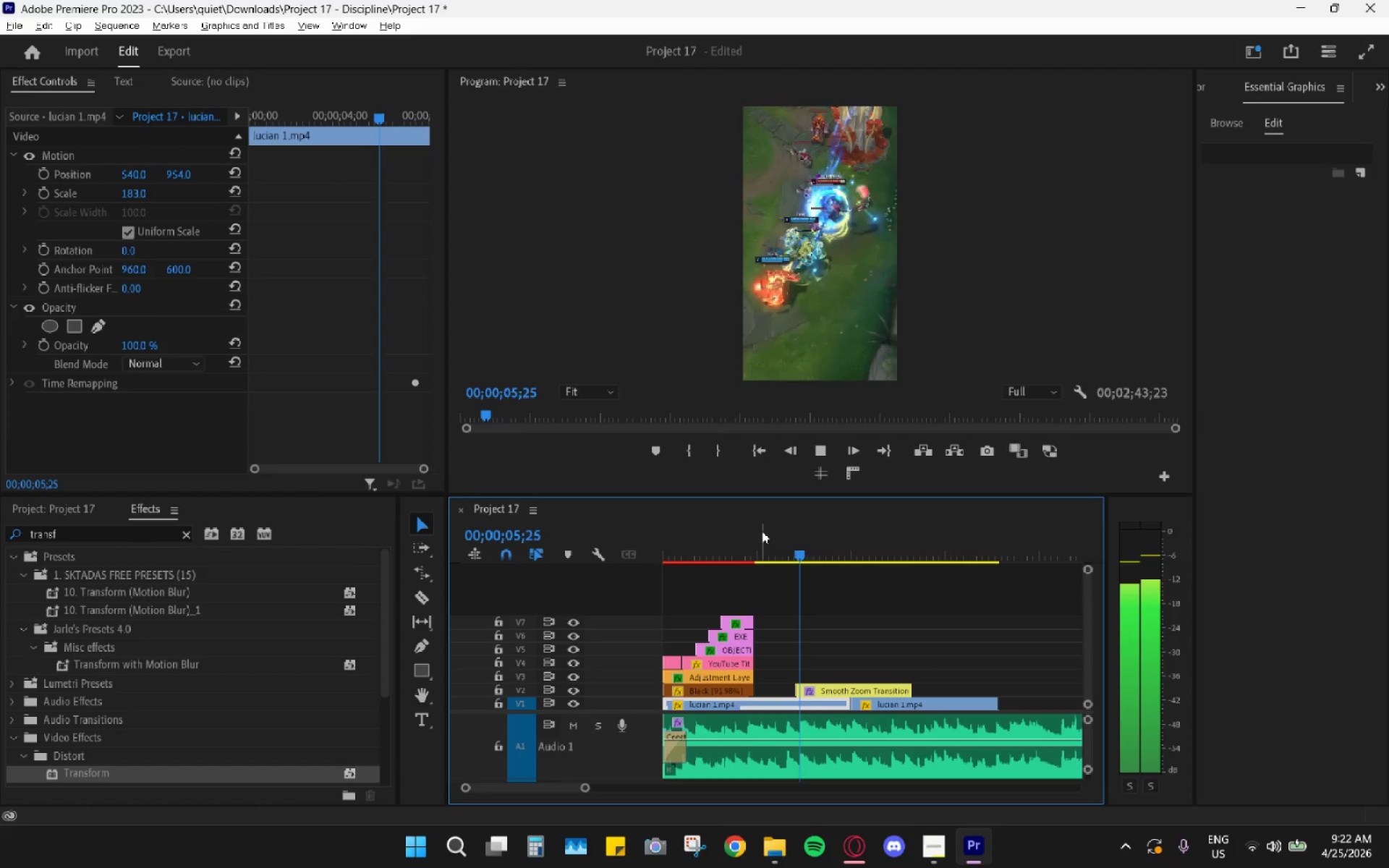 
key(Space)
 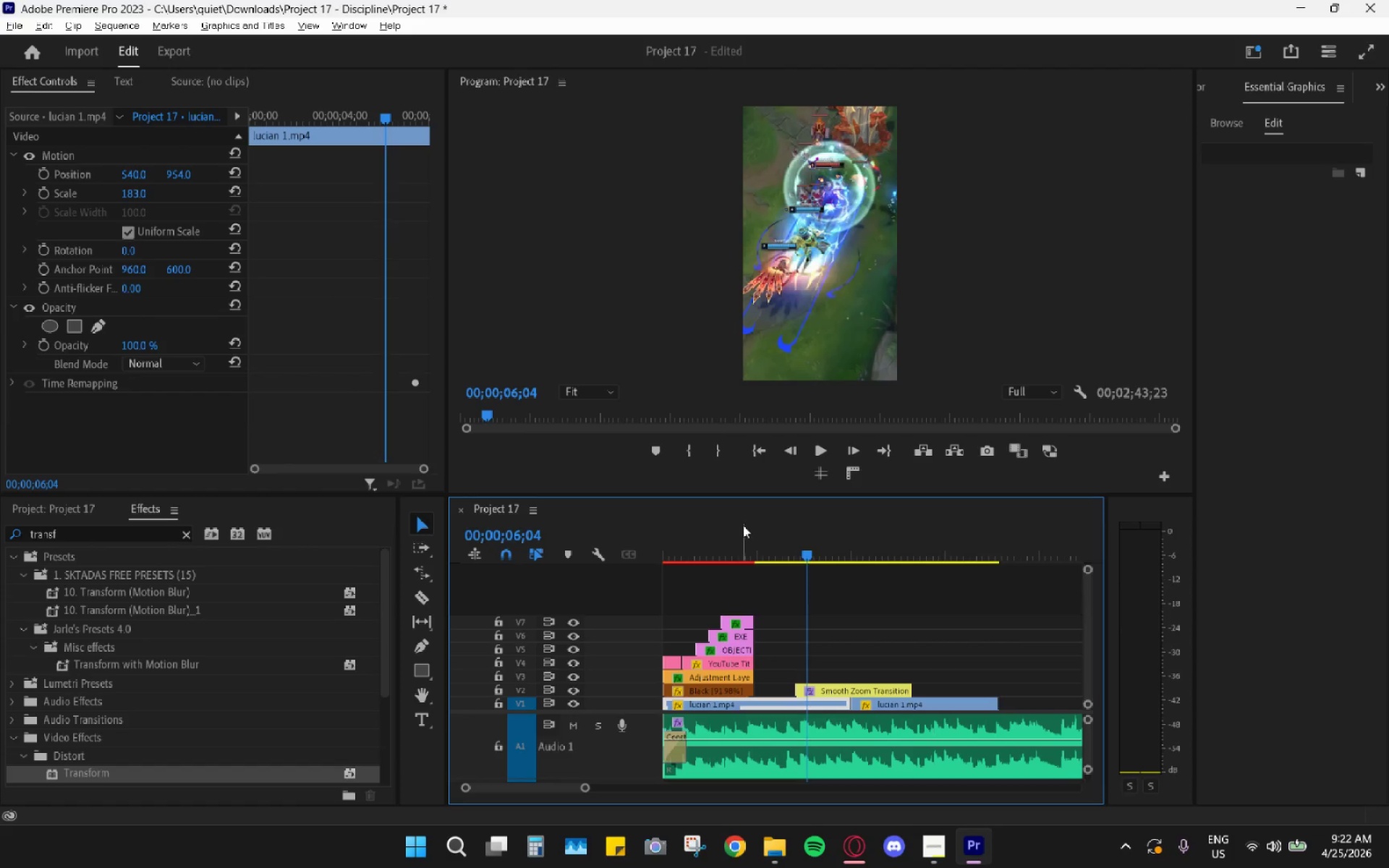 
left_click_drag(start_coordinate=[725, 536], to_coordinate=[652, 545])
 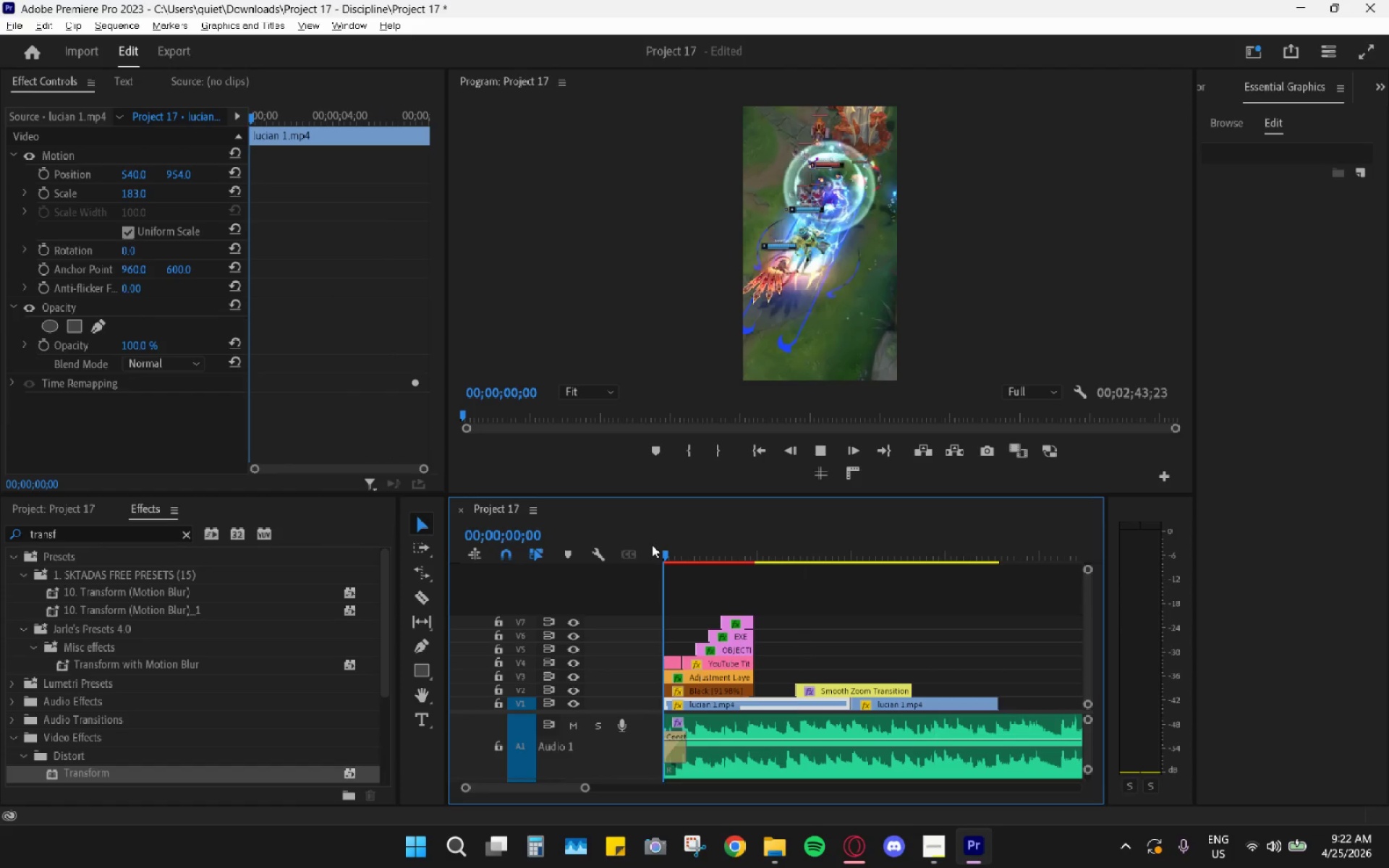 
key(Space)
 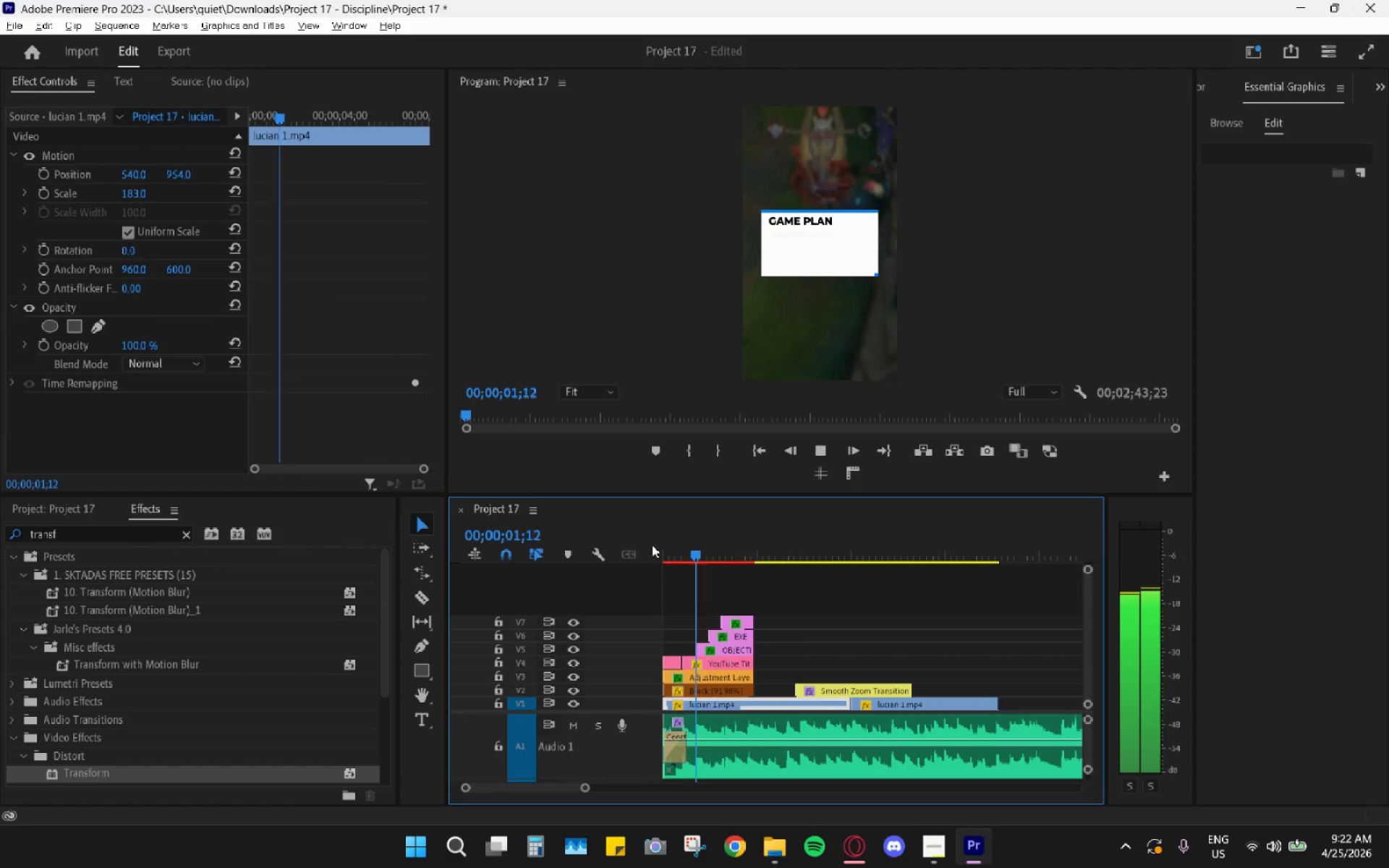 
key(Space)
 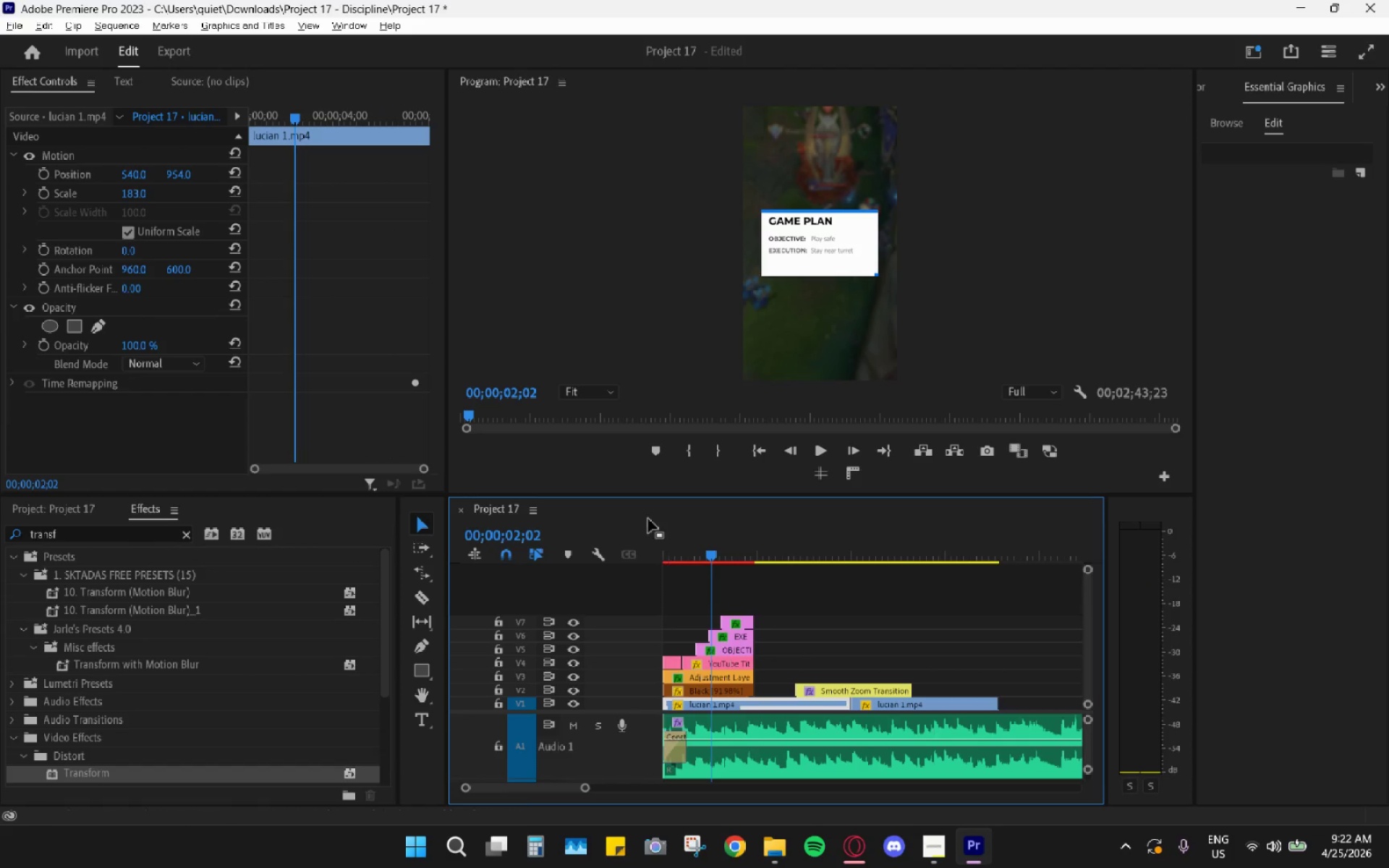 
hold_key(key=AltLeft, duration=0.55)
hold_key(key=AltLeft, duration=0.41)
scroll: coordinate [734, 636], scroll_direction: up, amount: 26.0
 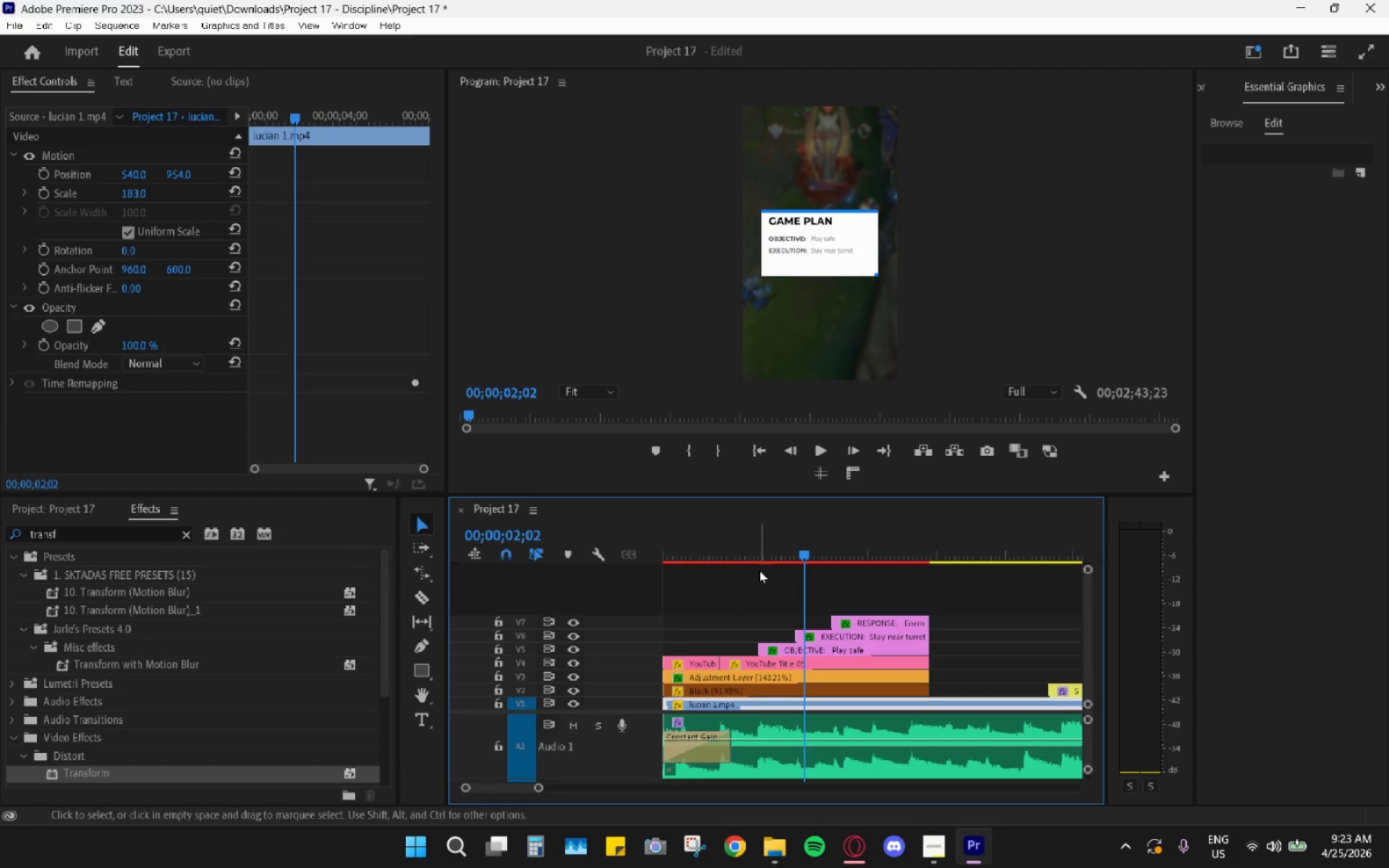 
left_click_drag(start_coordinate=[742, 541], to_coordinate=[637, 534])
 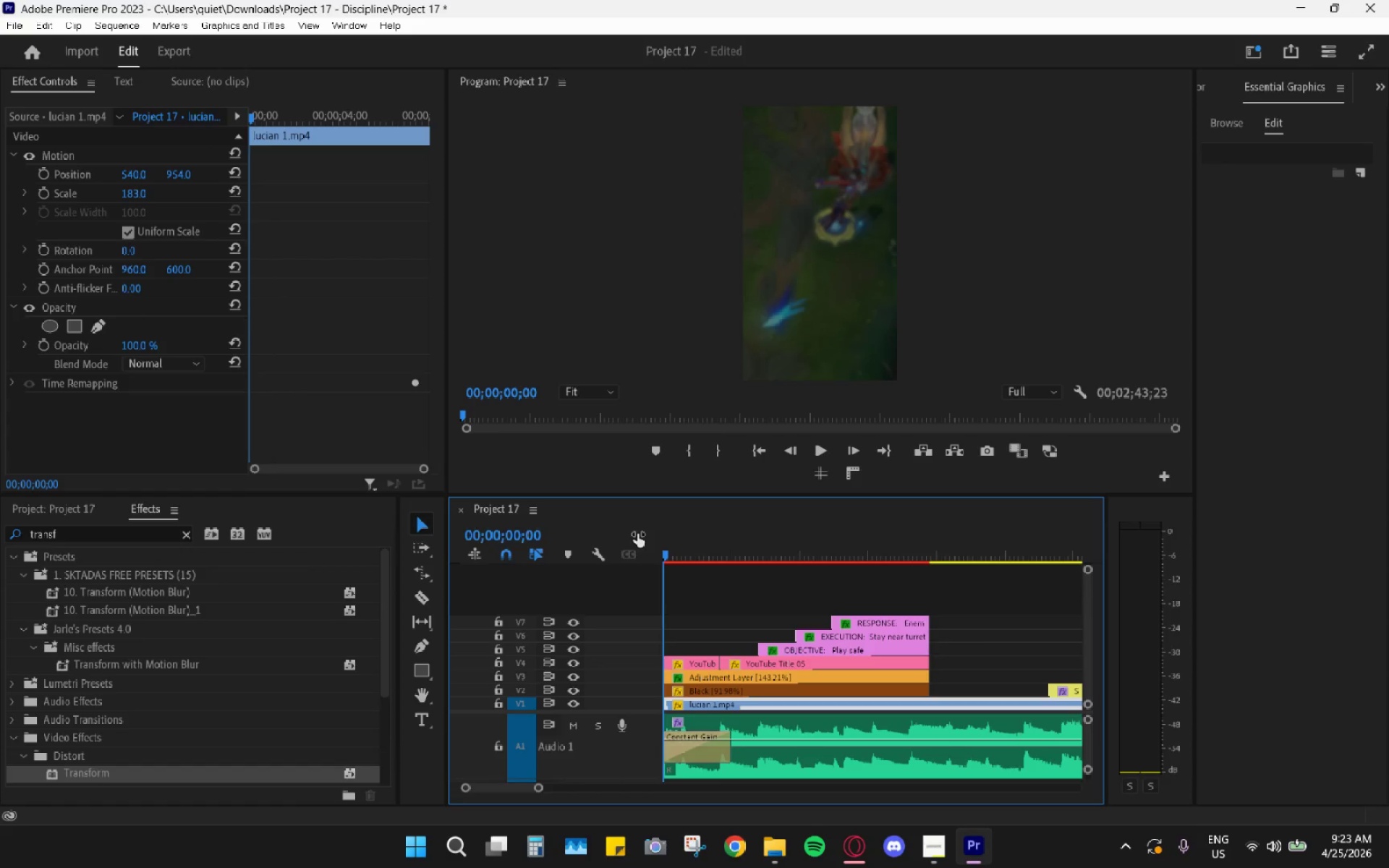 
key(Space)
 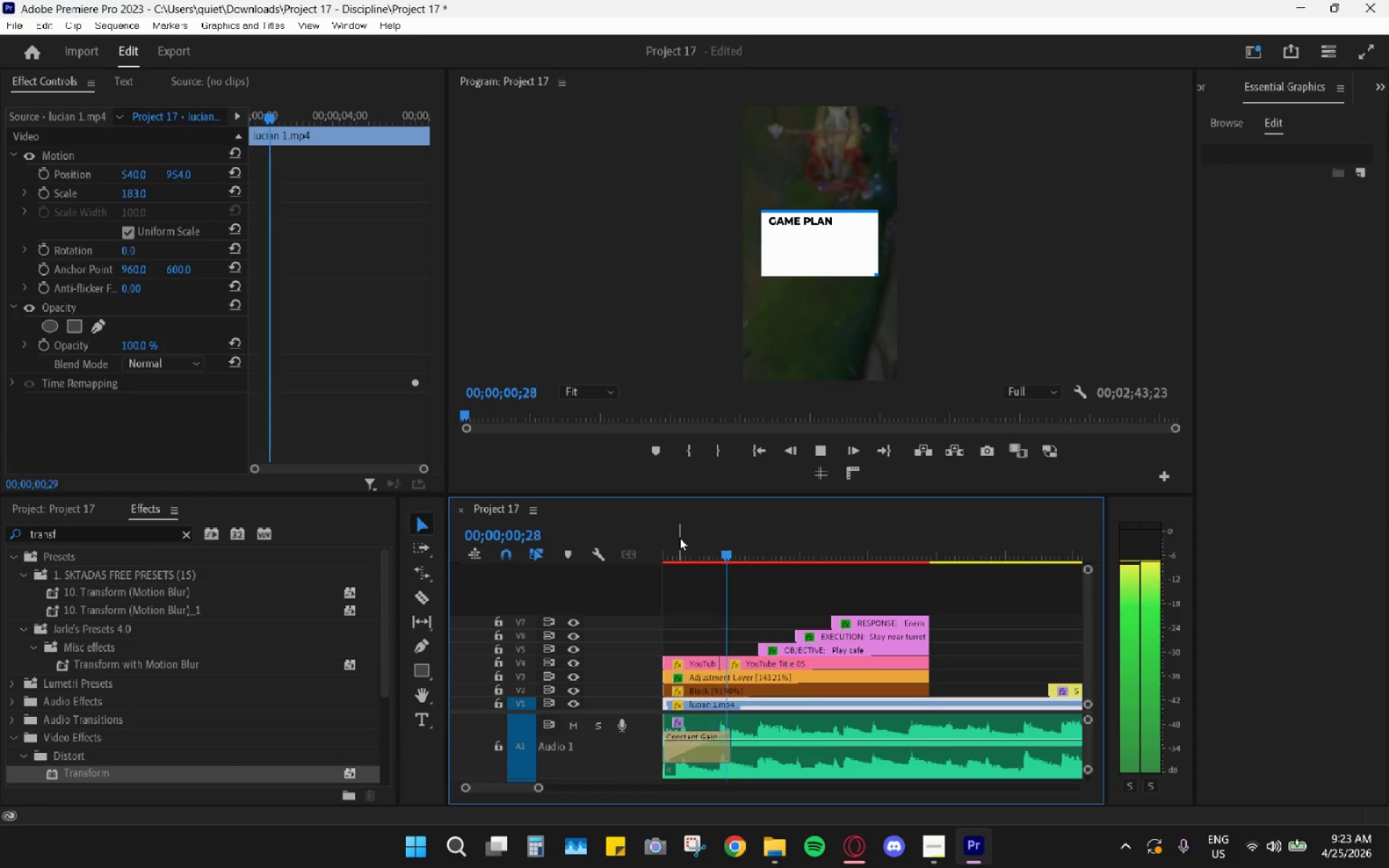 
key(Space)
 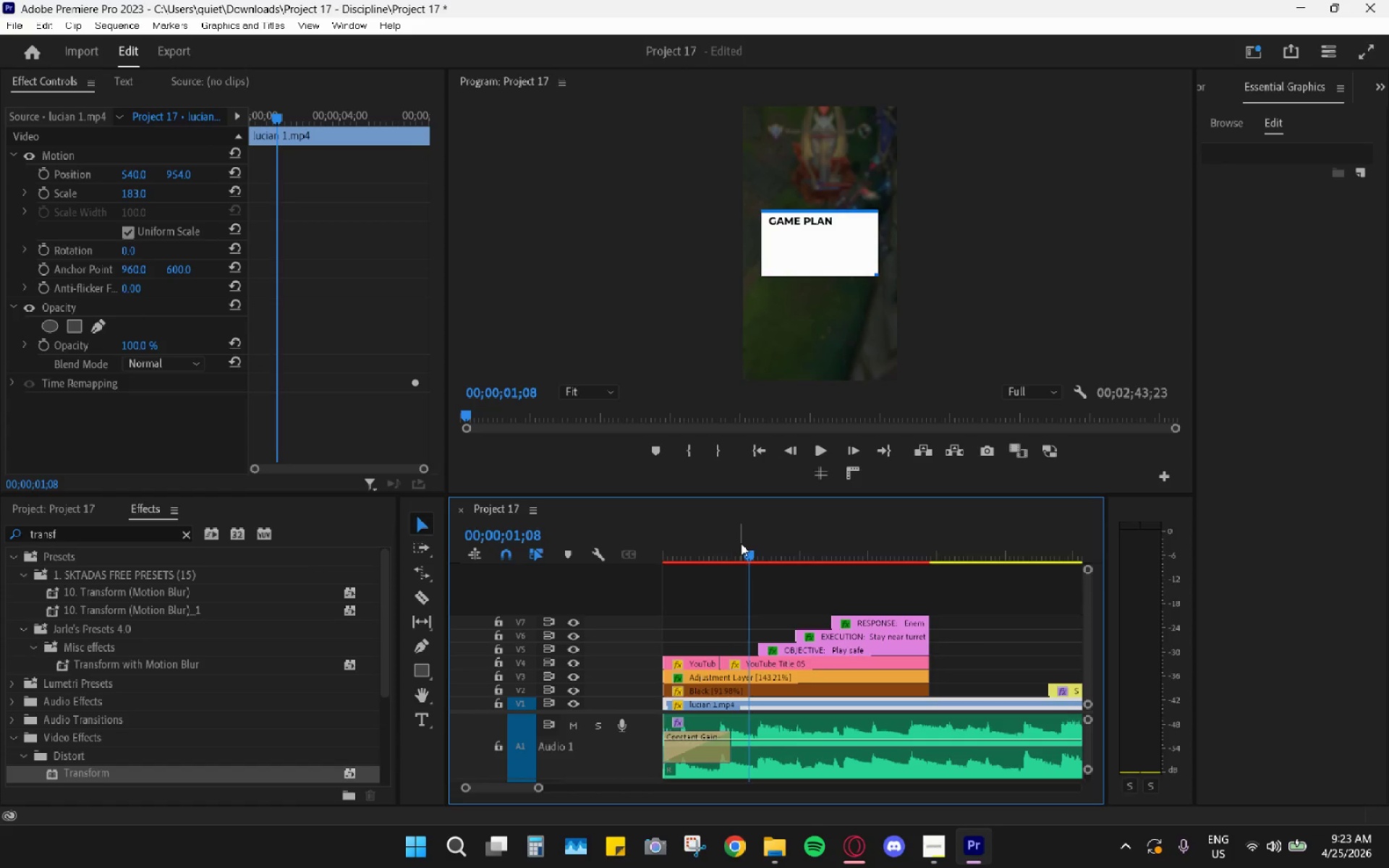 
key(Space)
 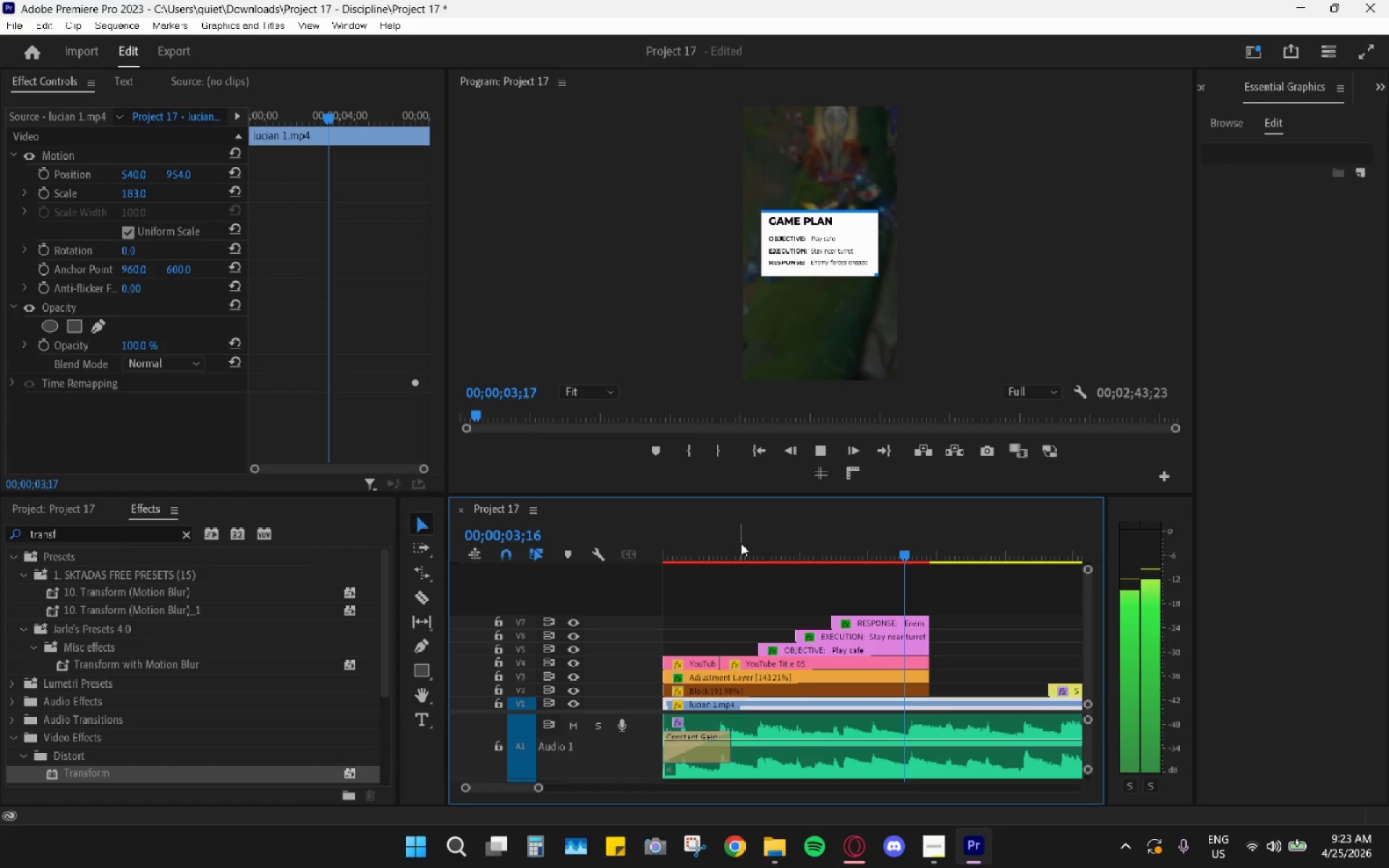 
key(Space)
 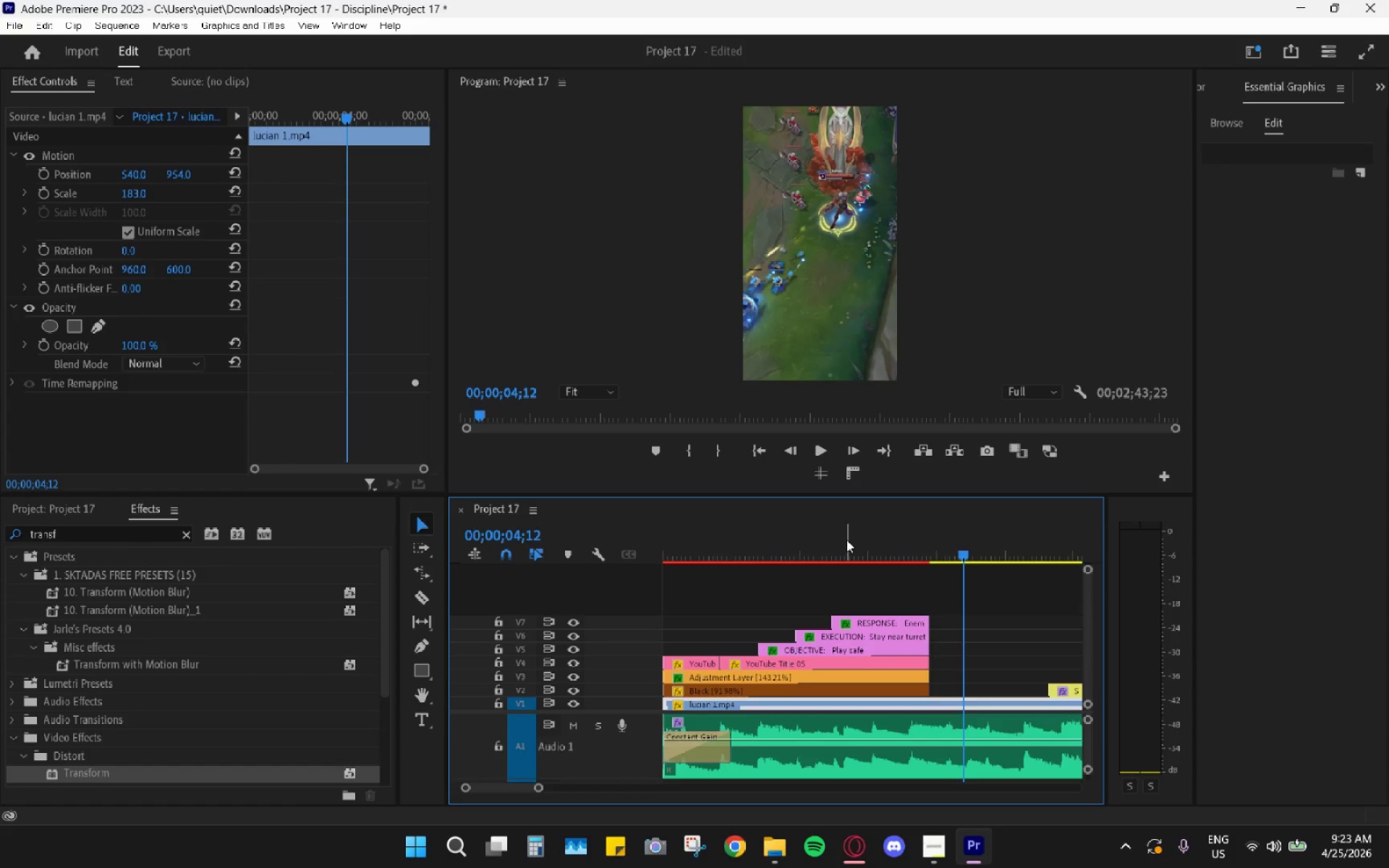 
left_click_drag(start_coordinate=[846, 540], to_coordinate=[726, 544])
 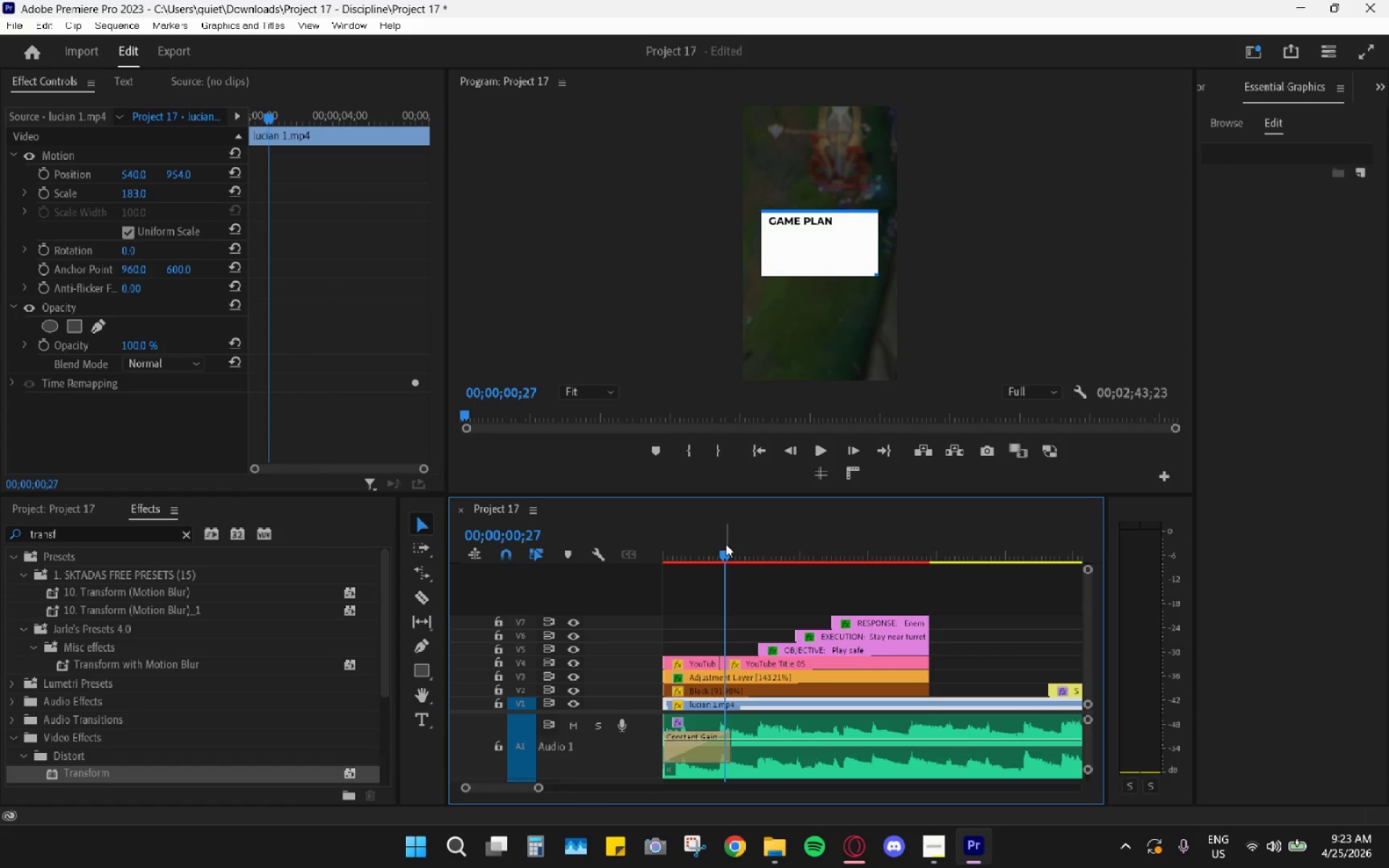 
key(Space)
 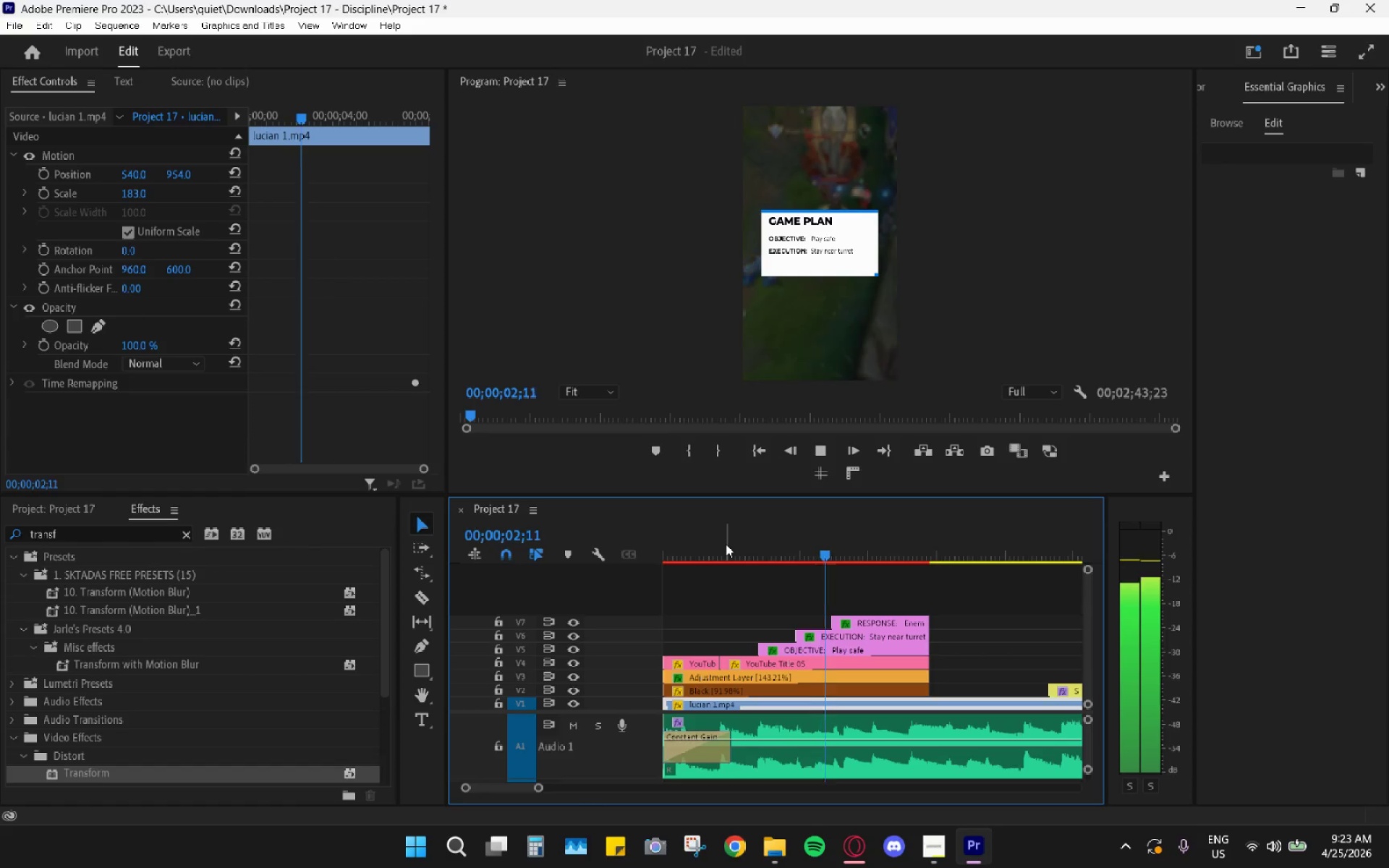 
key(Space)
 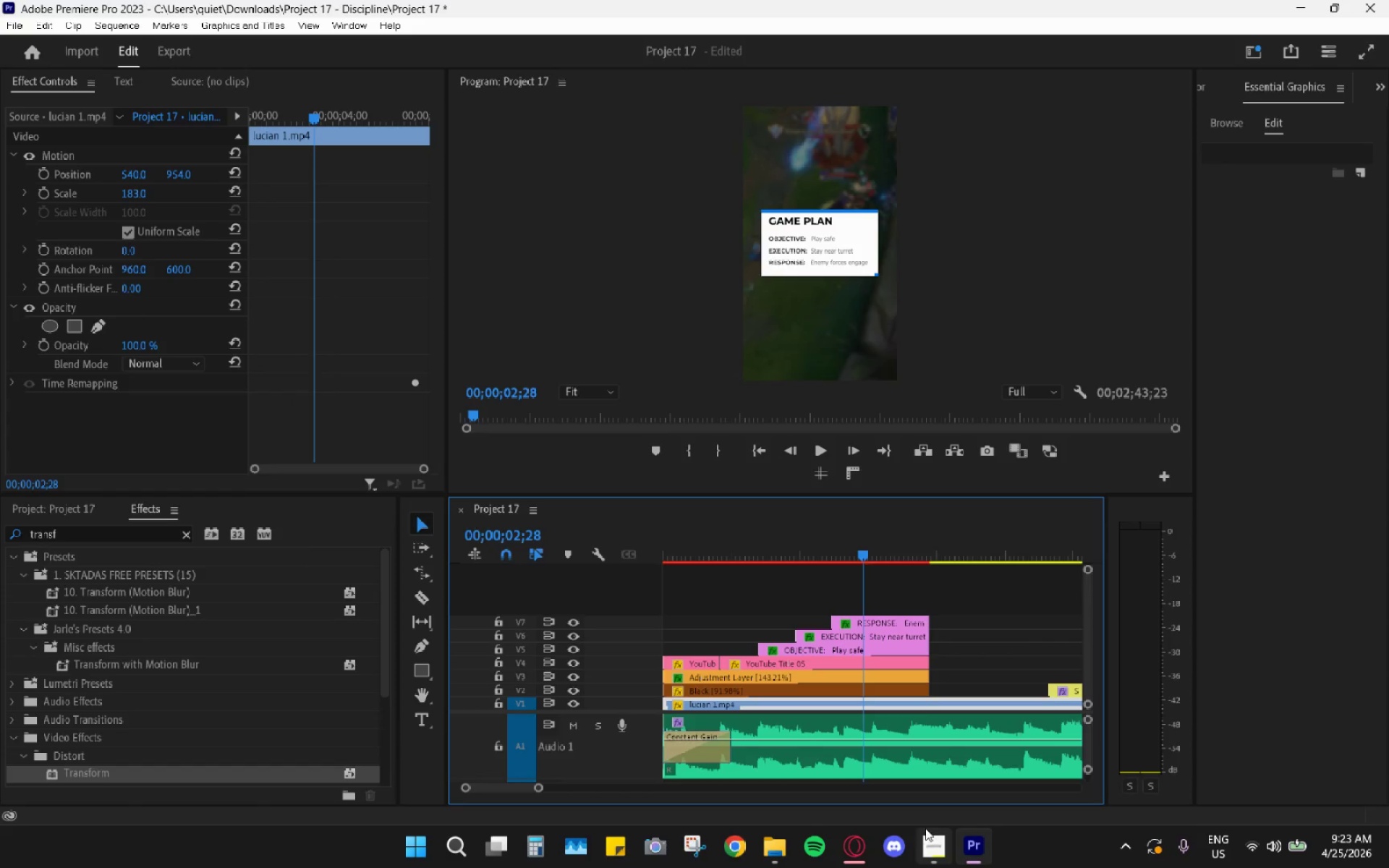 
left_click([931, 846])